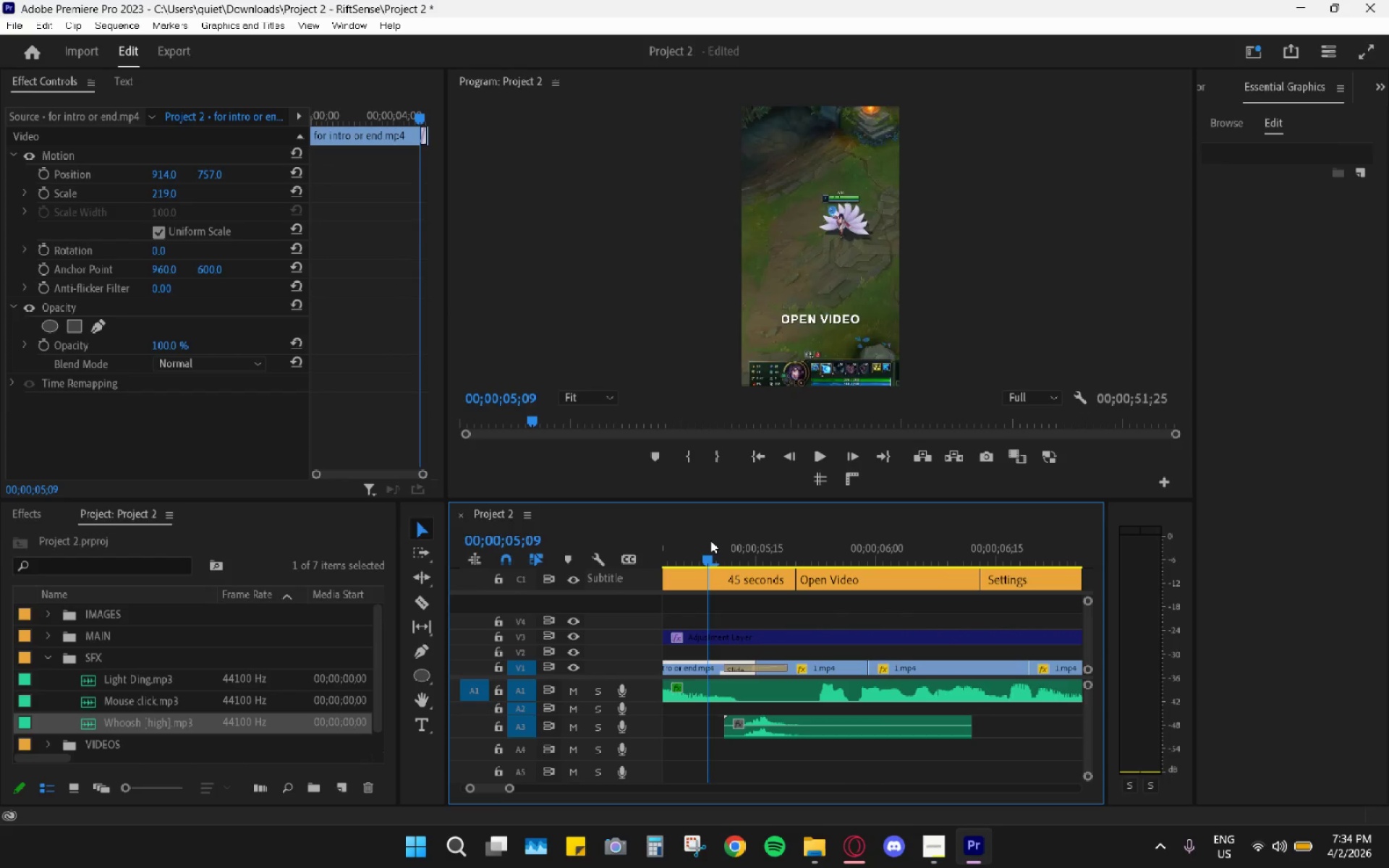 
key(Space)
 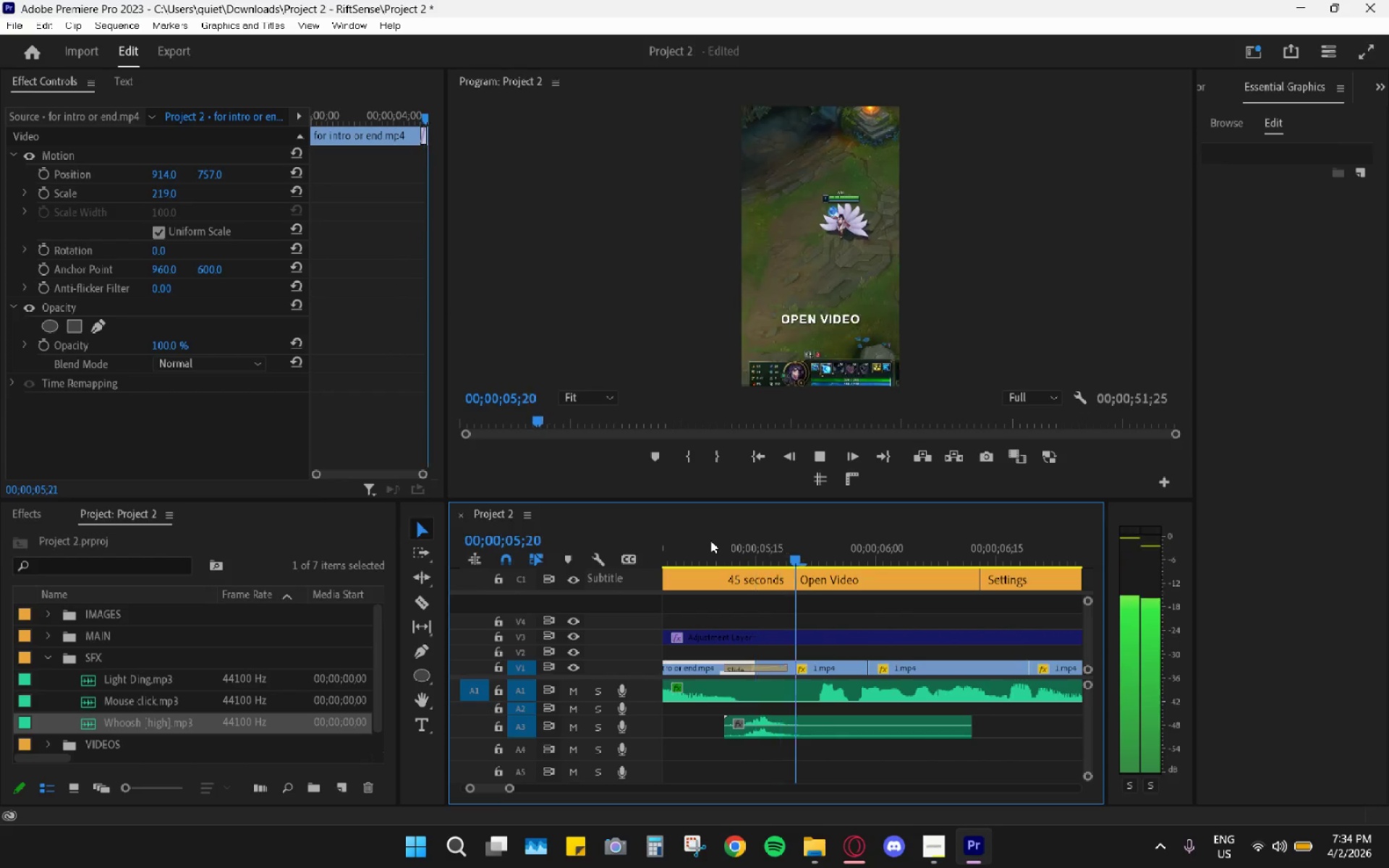 
left_click_drag(start_coordinate=[710, 540], to_coordinate=[723, 584])
 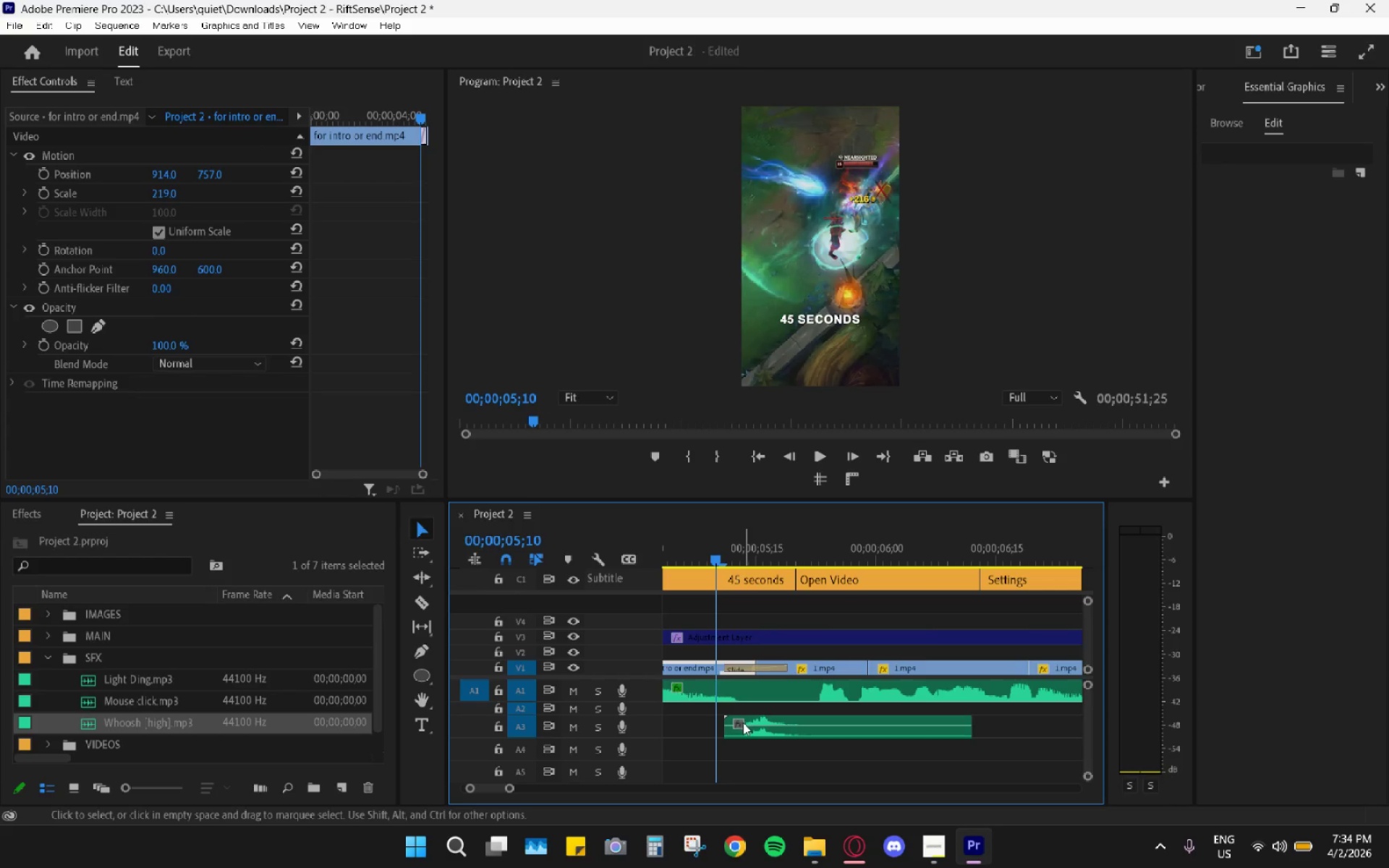 
left_click_drag(start_coordinate=[742, 723], to_coordinate=[733, 723])
 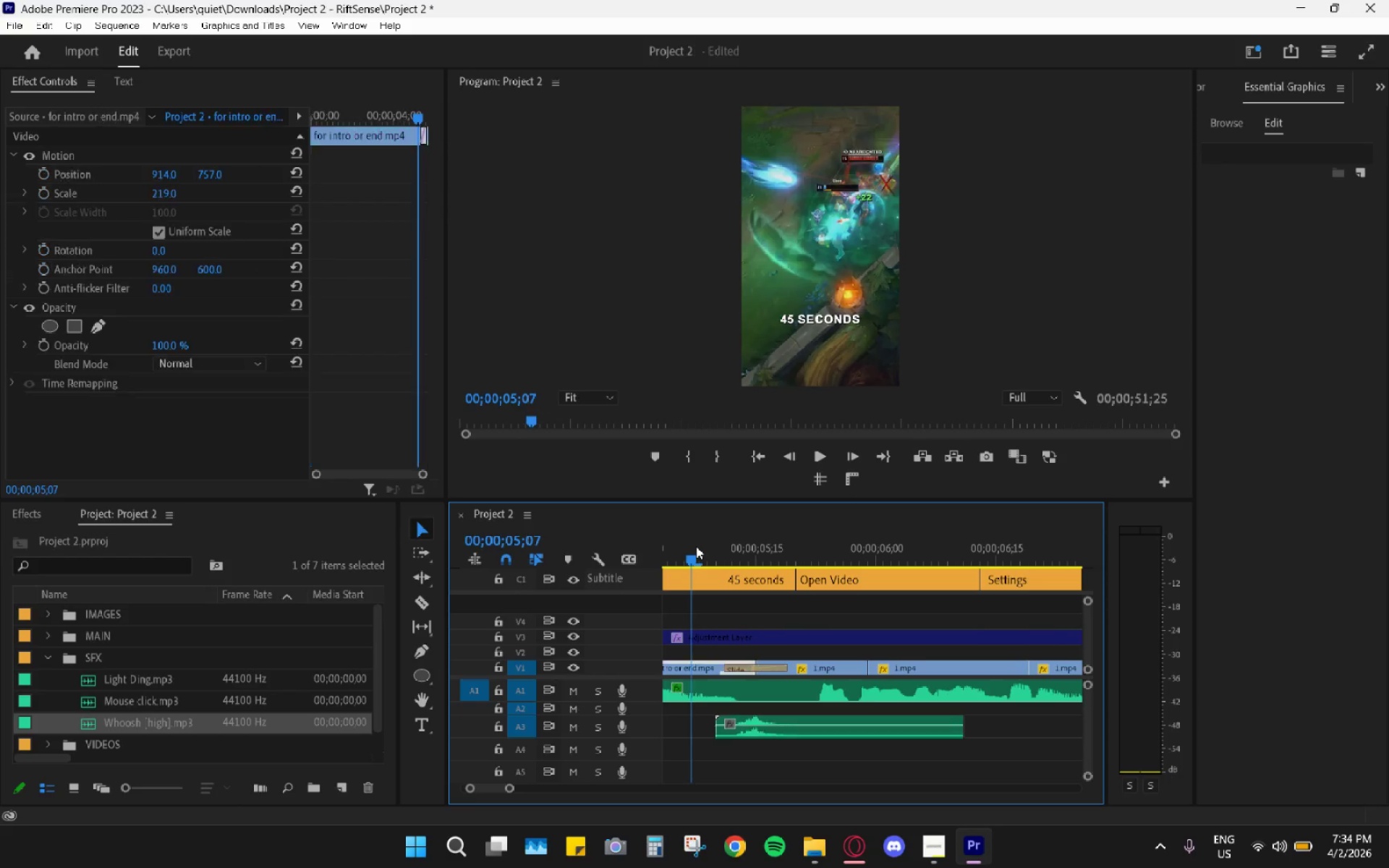 
key(Space)
 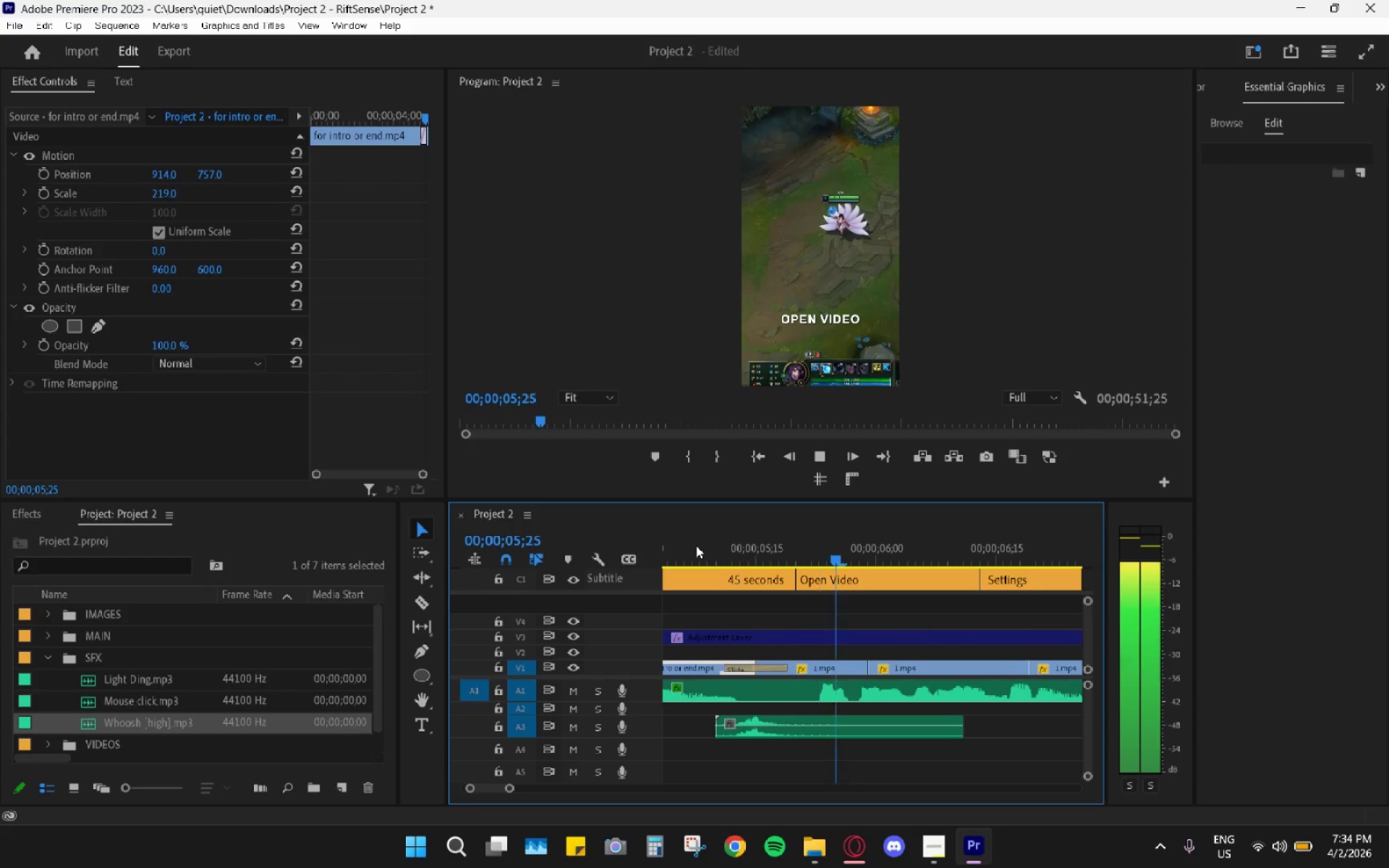 
left_click([696, 545])
 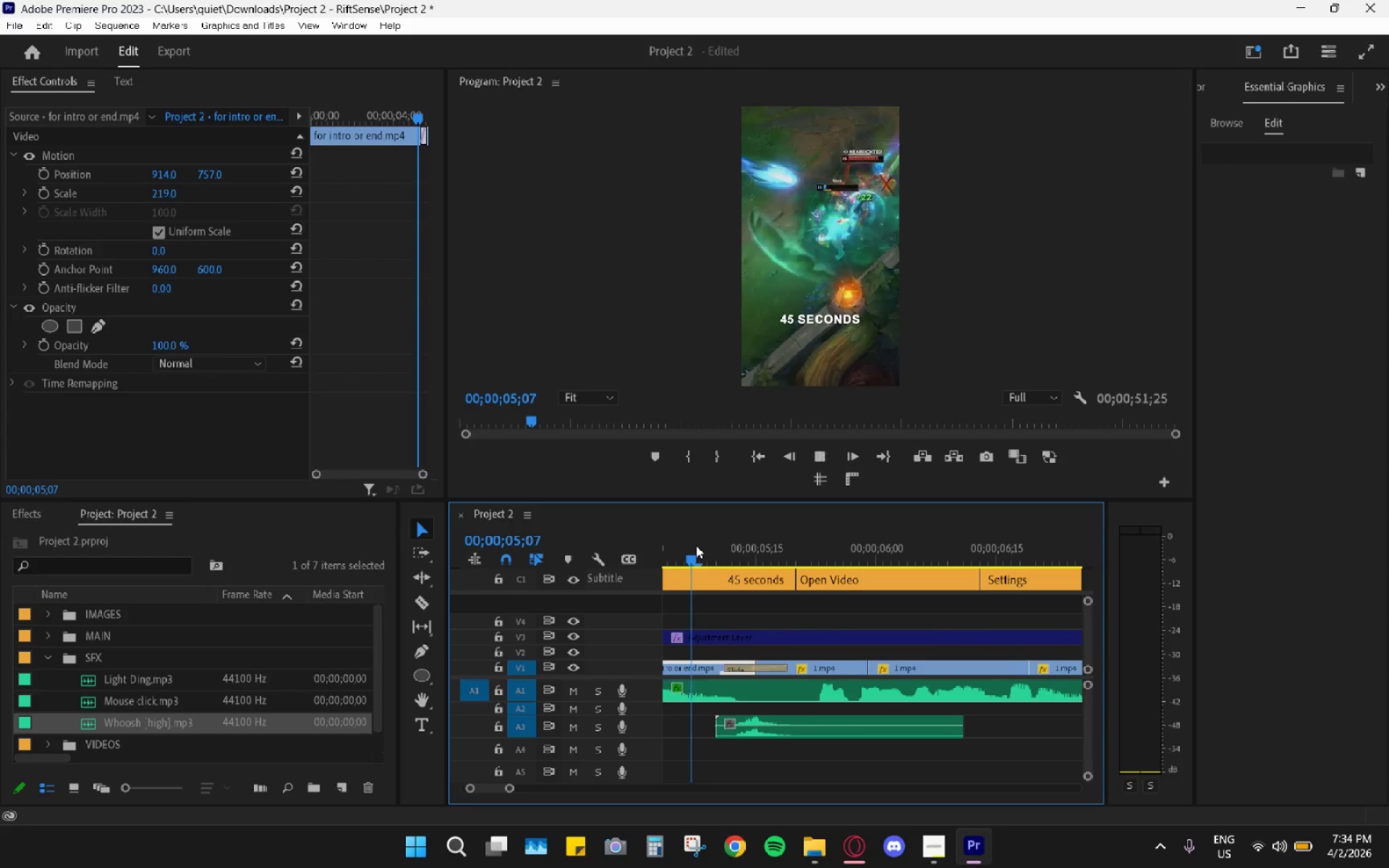 
key(Space)
 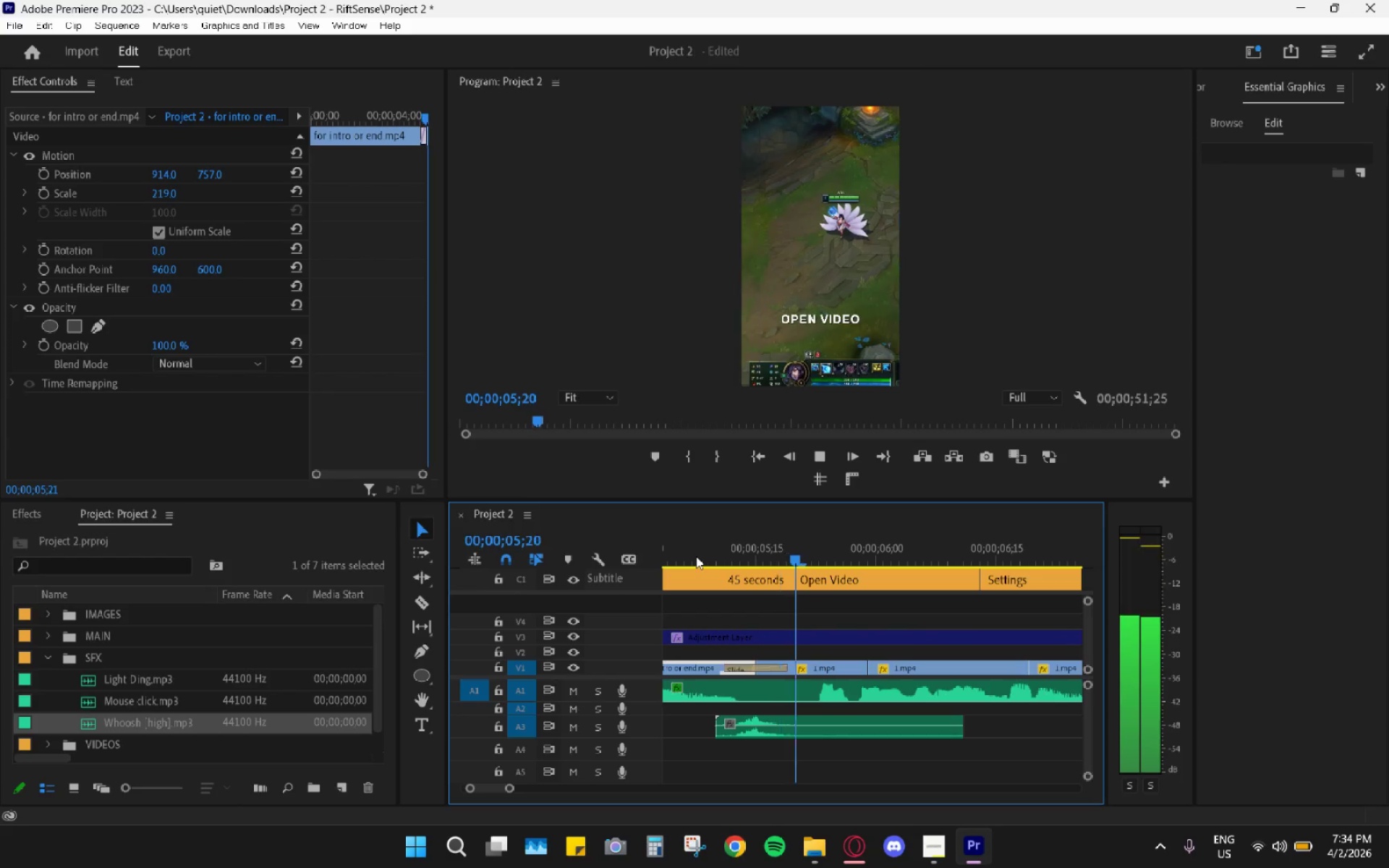 
key(Alt+AltLeft)
 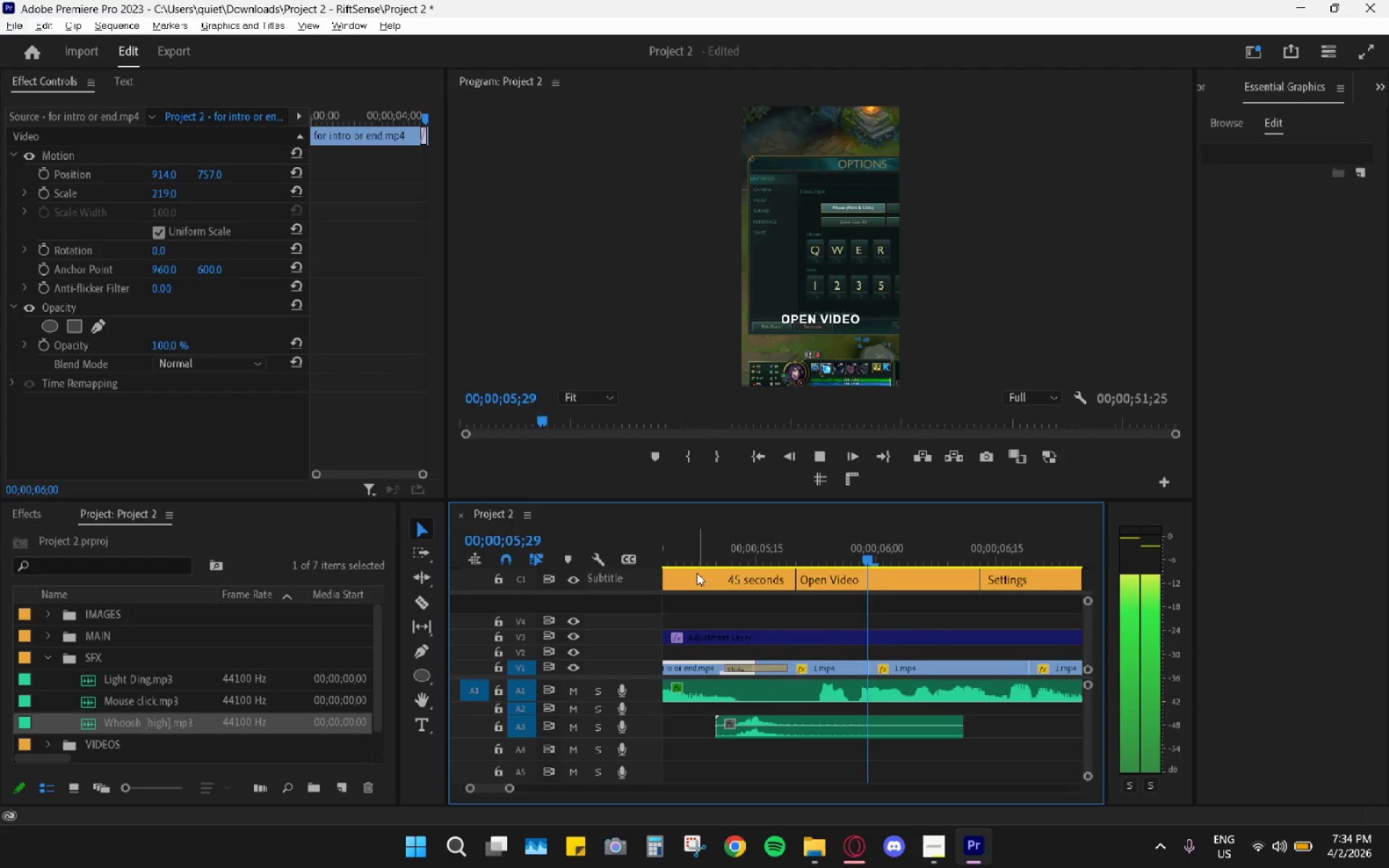 
key(Space)
 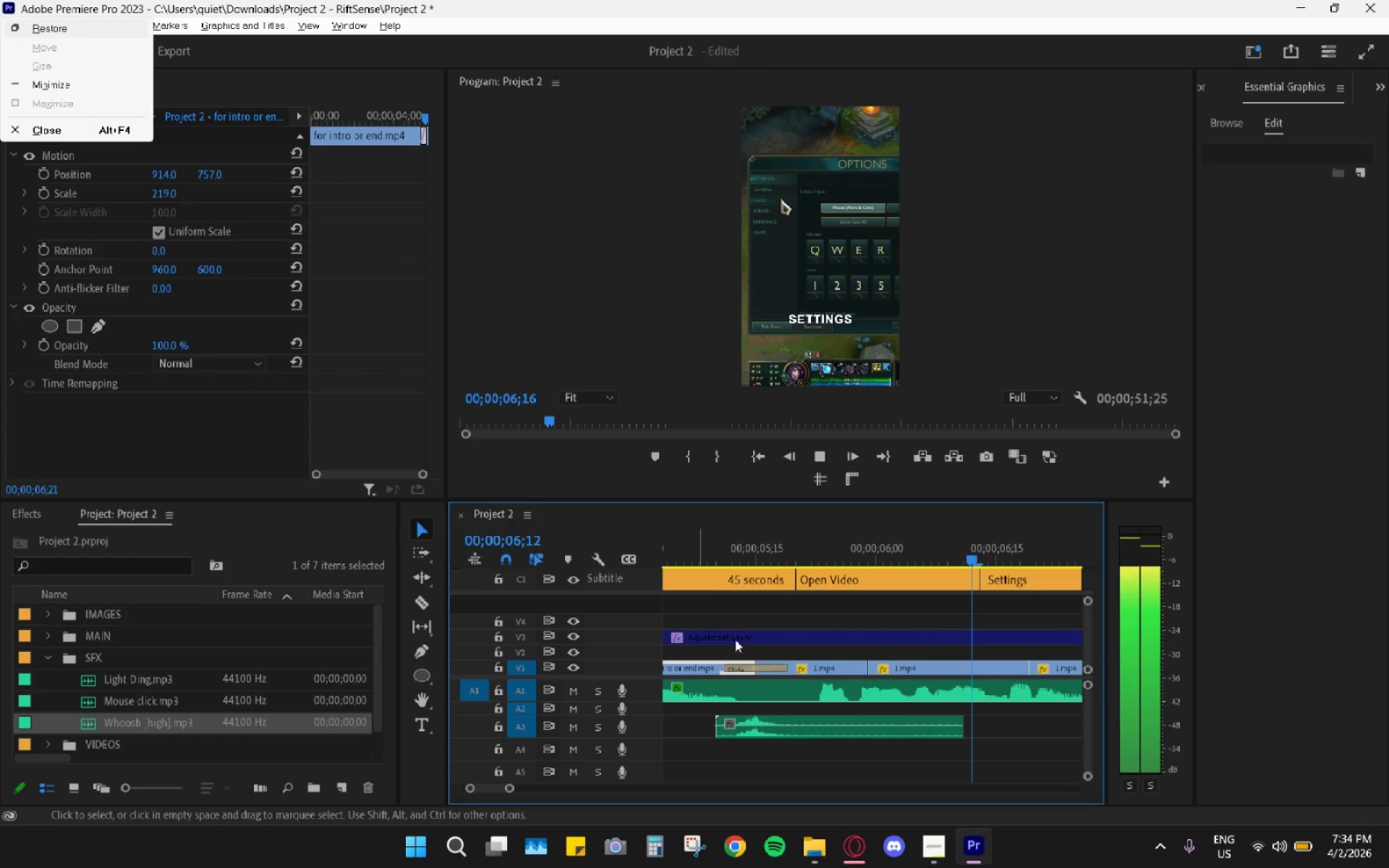 
hold_key(key=AltLeft, duration=0.8)
scroll: coordinate [748, 646], scroll_direction: down, amount: 10.0
 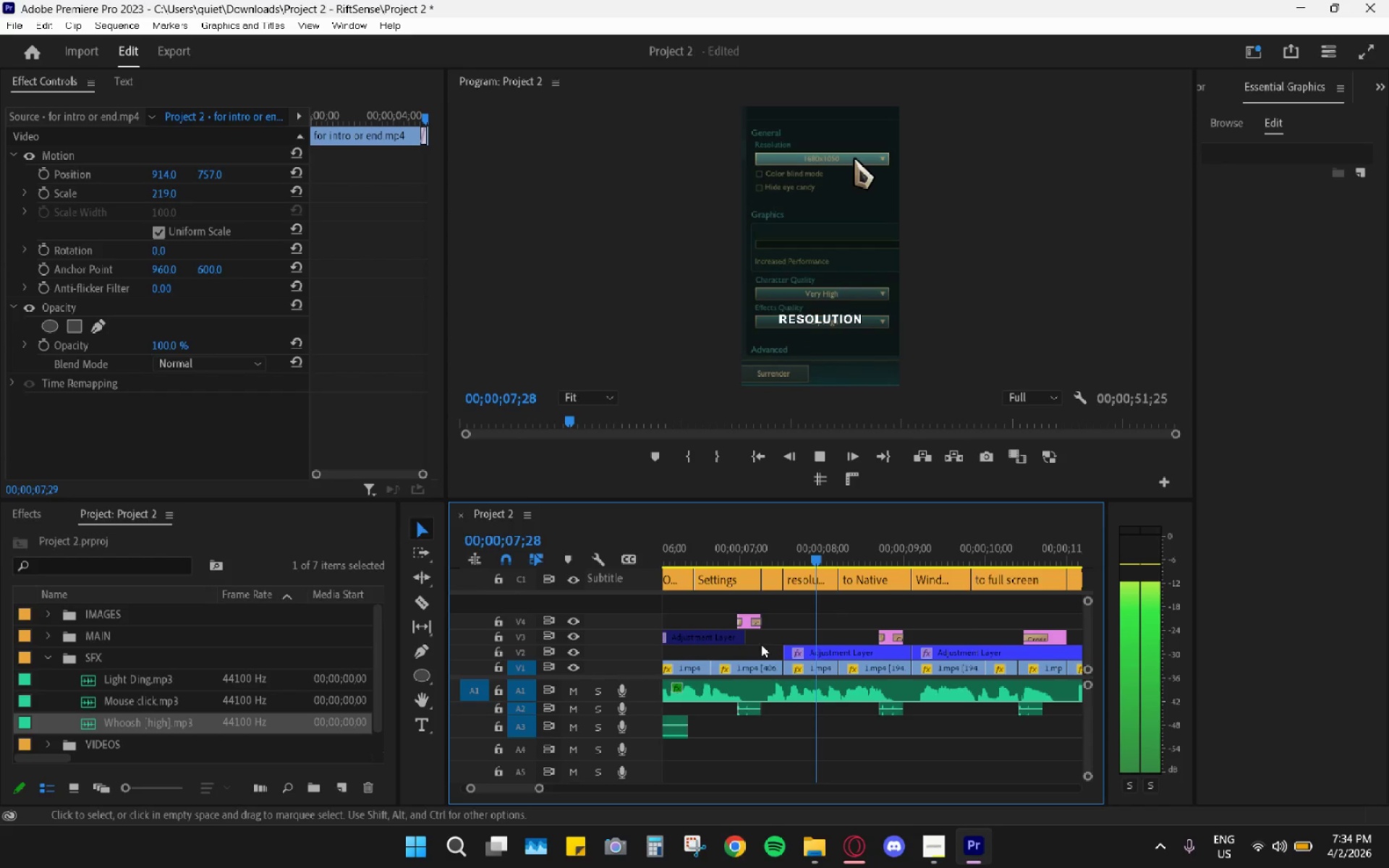 
key(Space)
 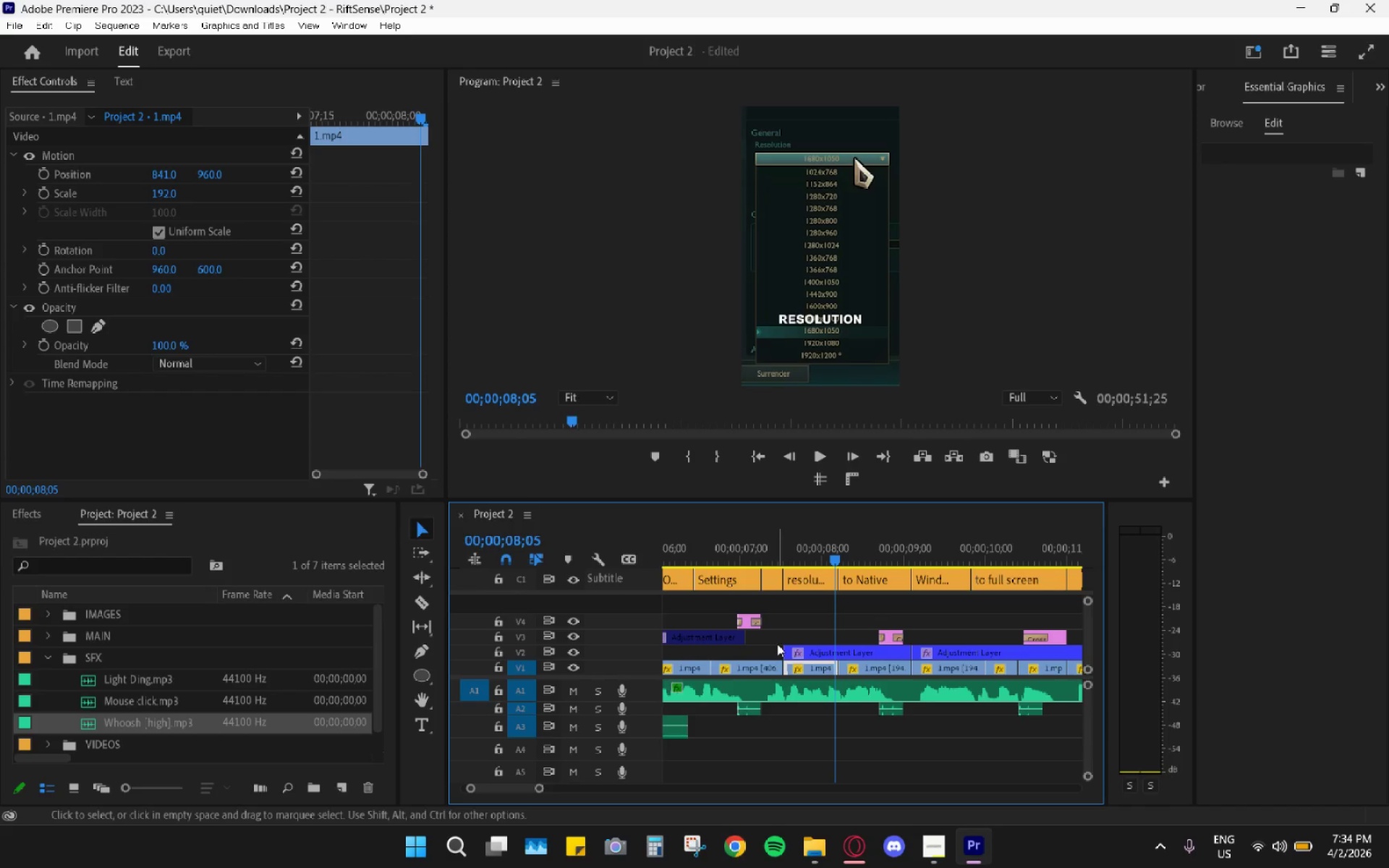 
hold_key(key=AltLeft, duration=0.66)
scroll: coordinate [777, 644], scroll_direction: down, amount: 9.0
 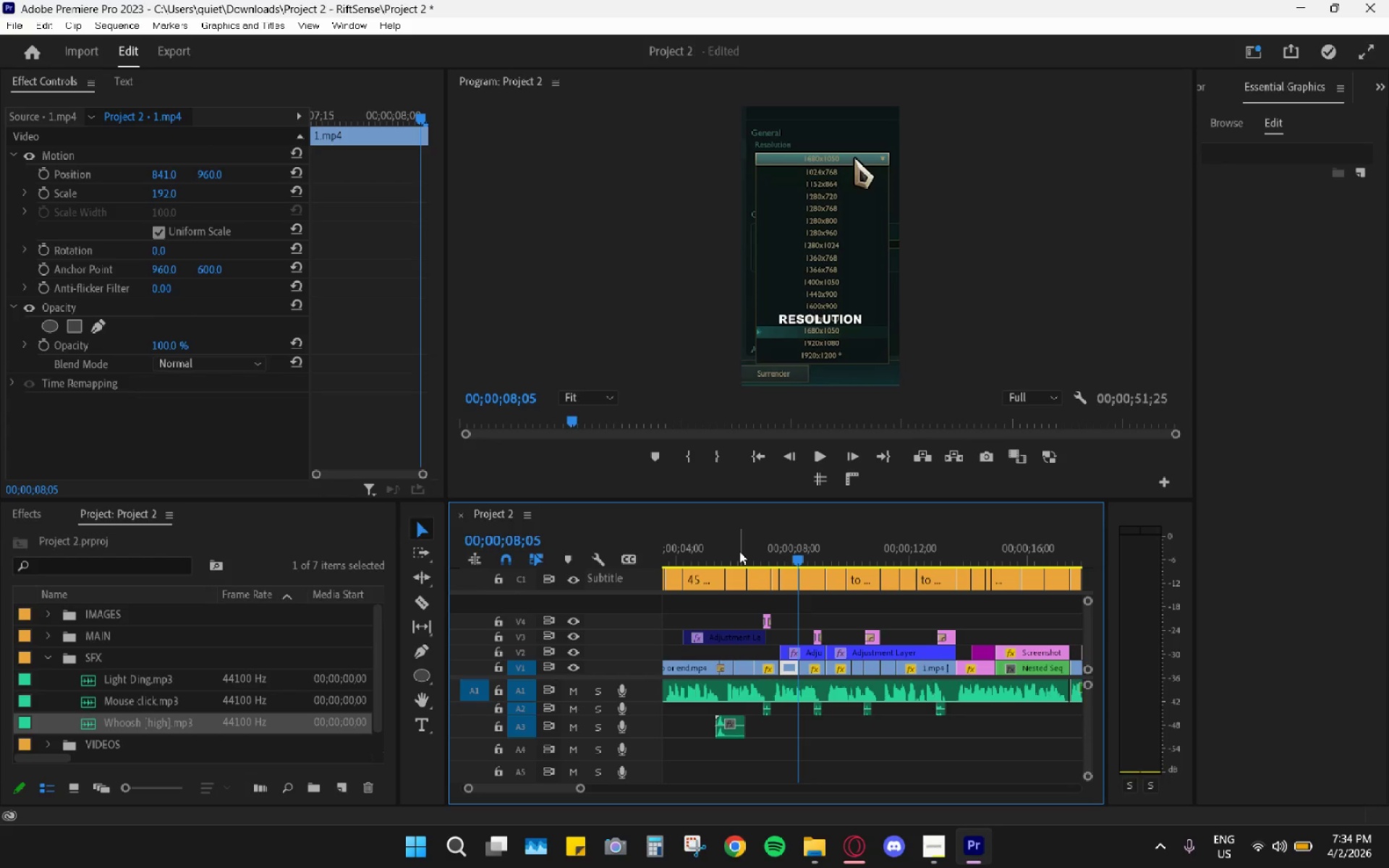 
wait(14.18)
 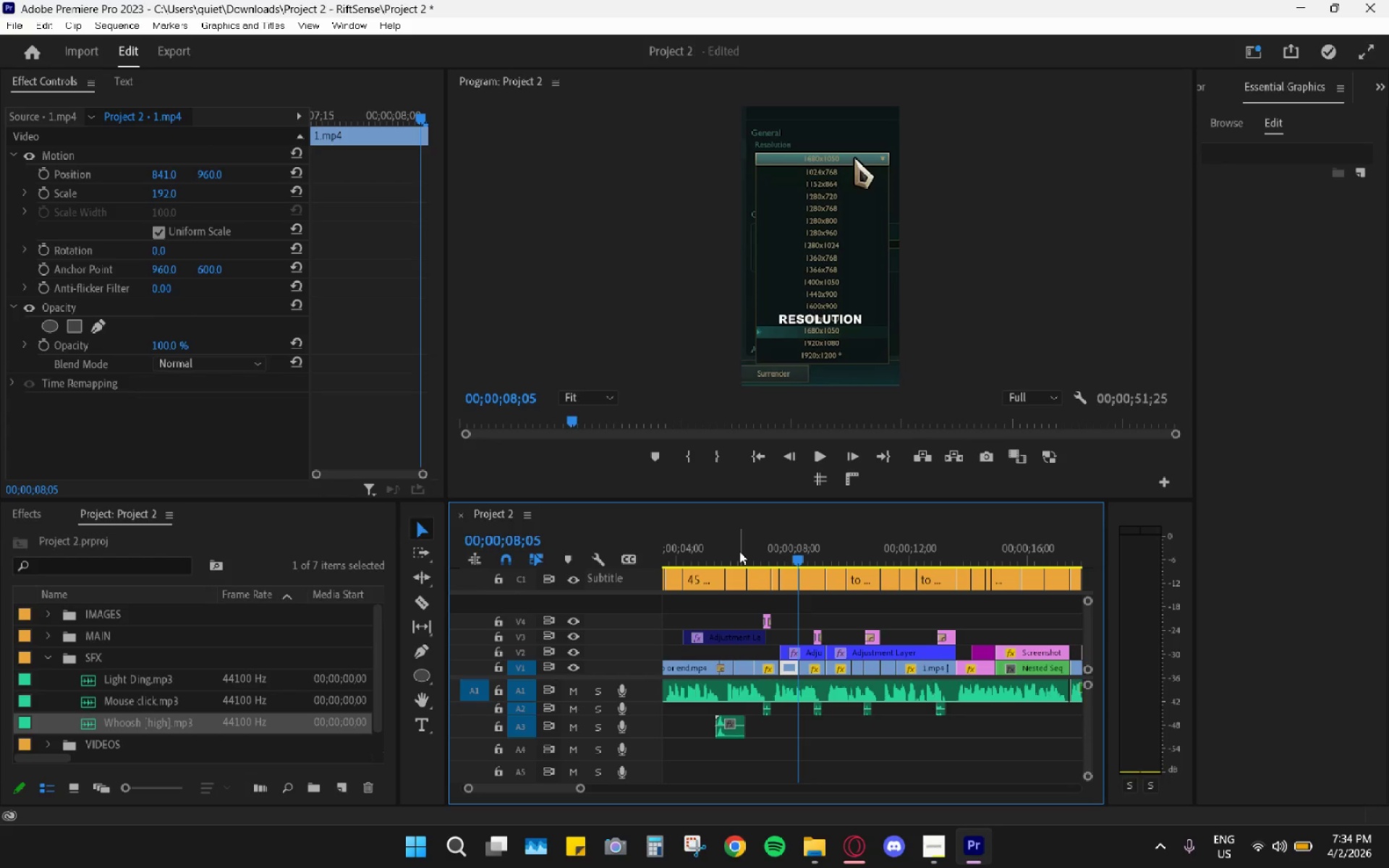 
left_click_drag(start_coordinate=[723, 549], to_coordinate=[715, 545])
 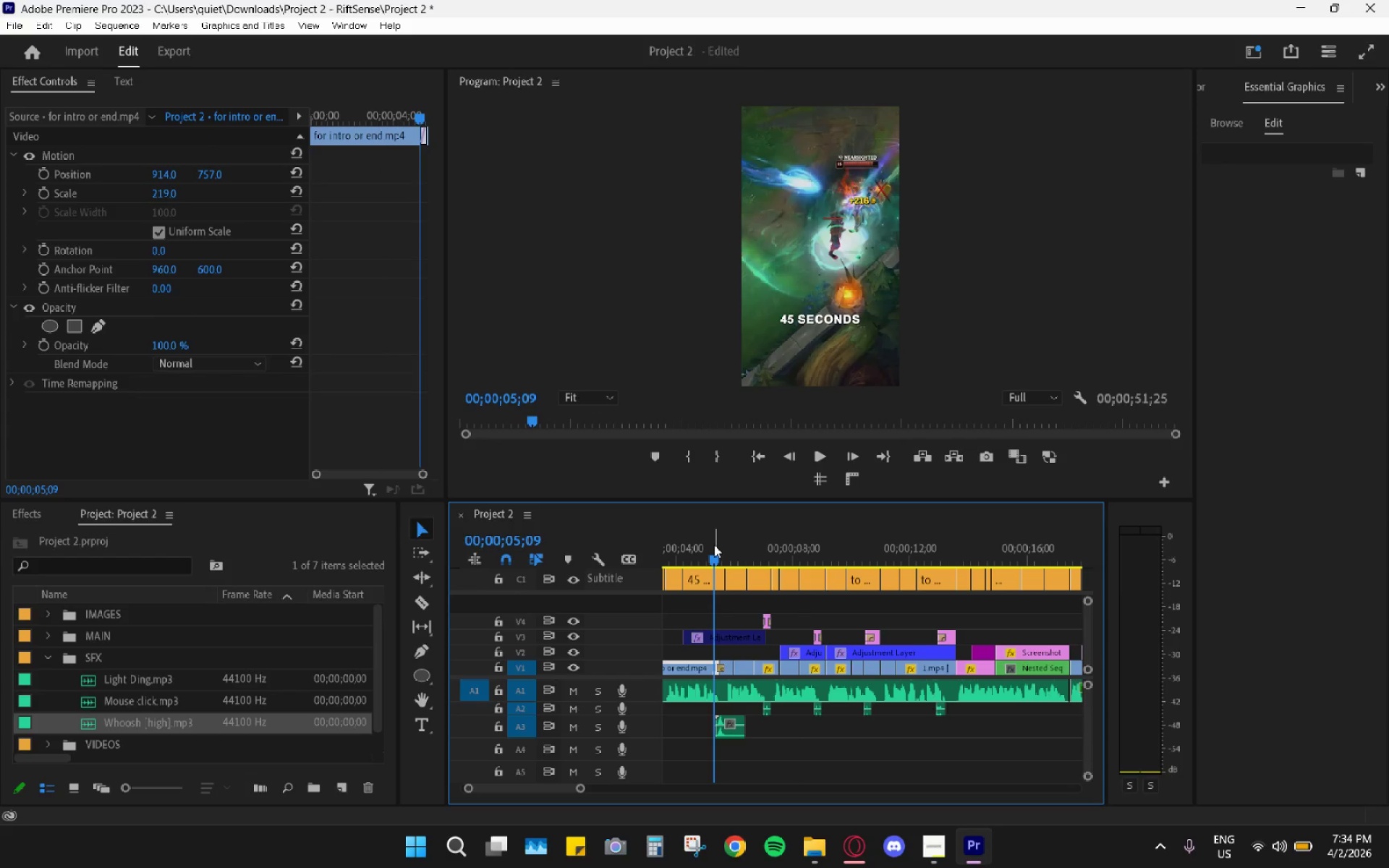 
key(Space)
 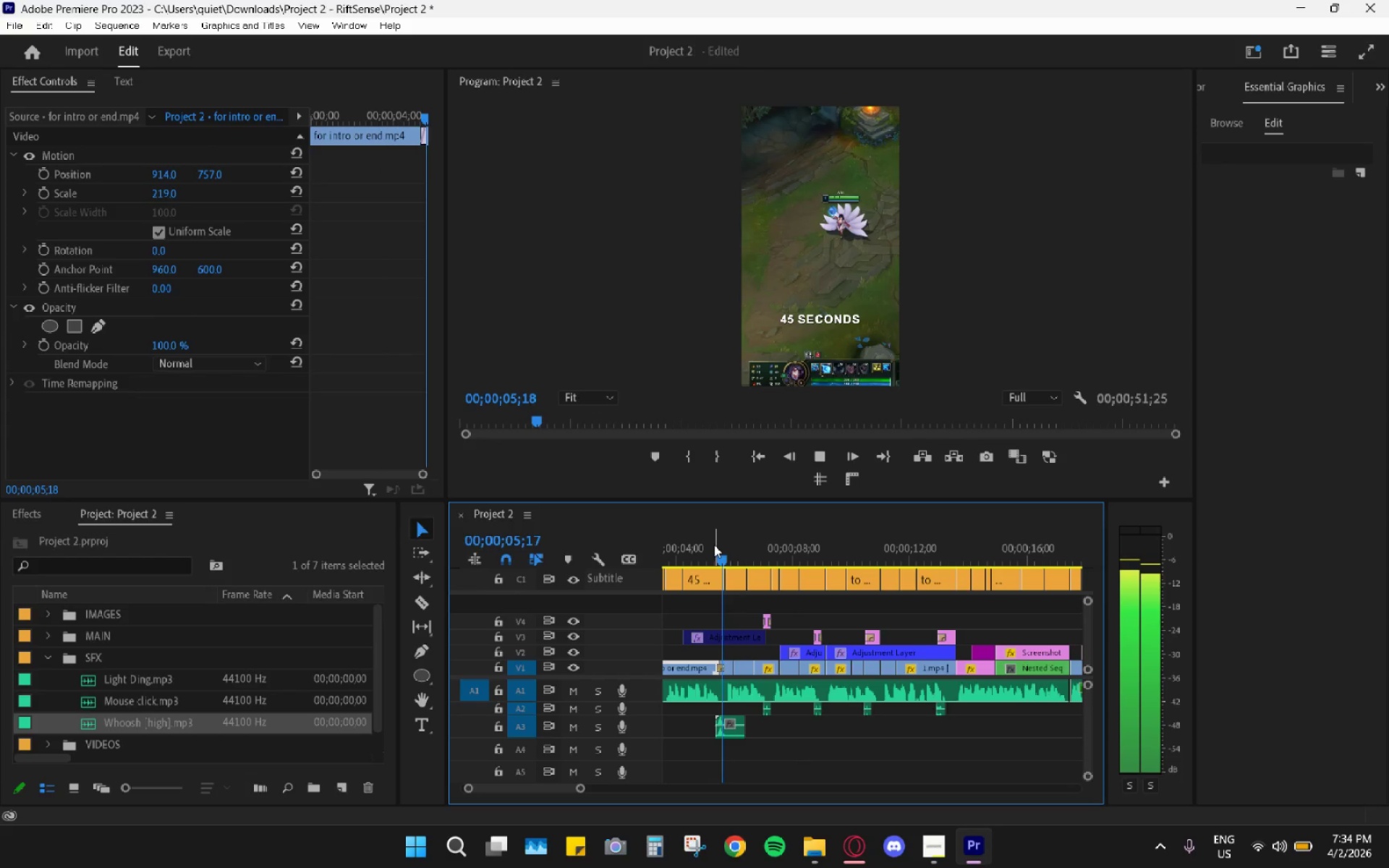 
key(Space)
 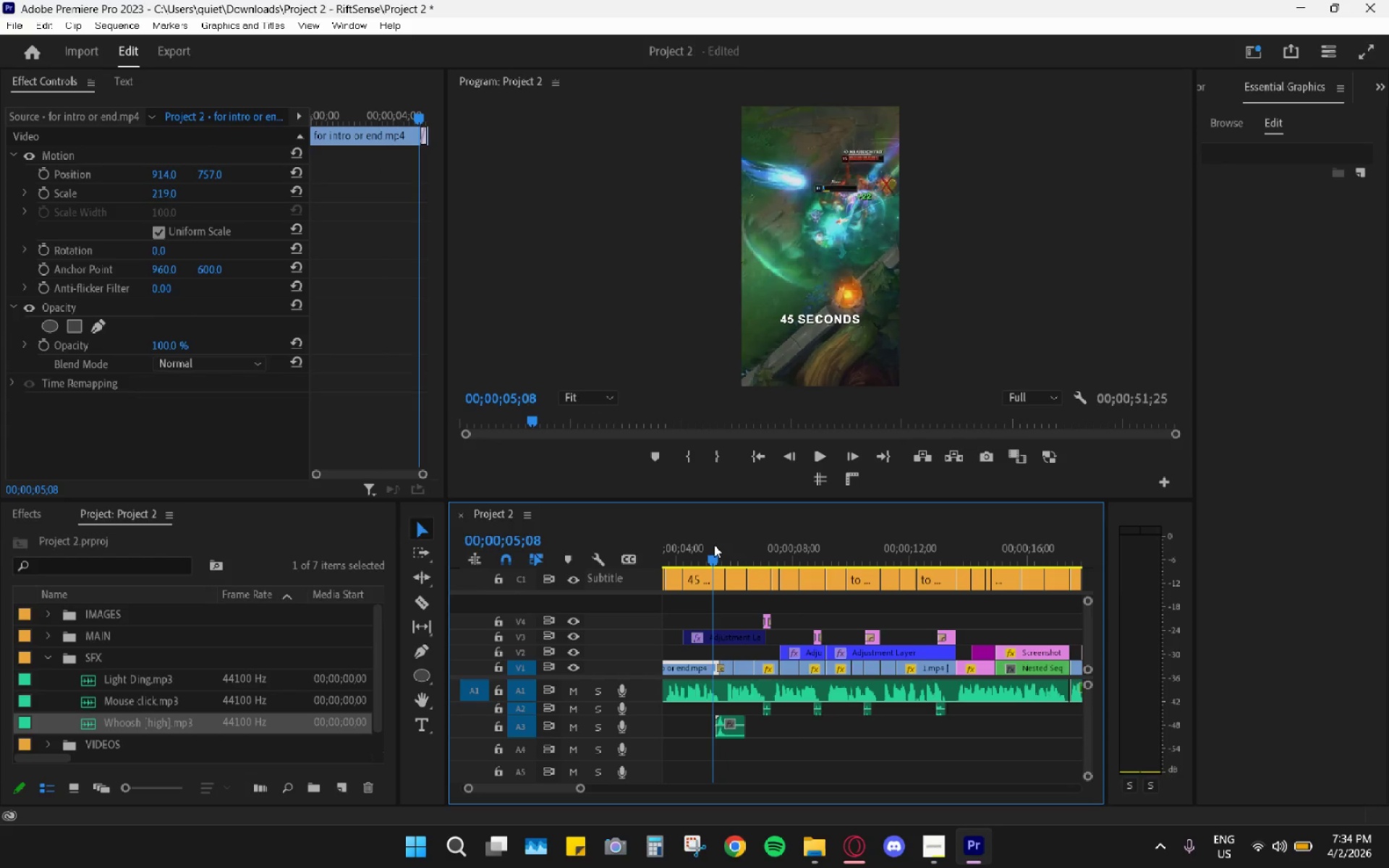 
left_click([714, 545])
 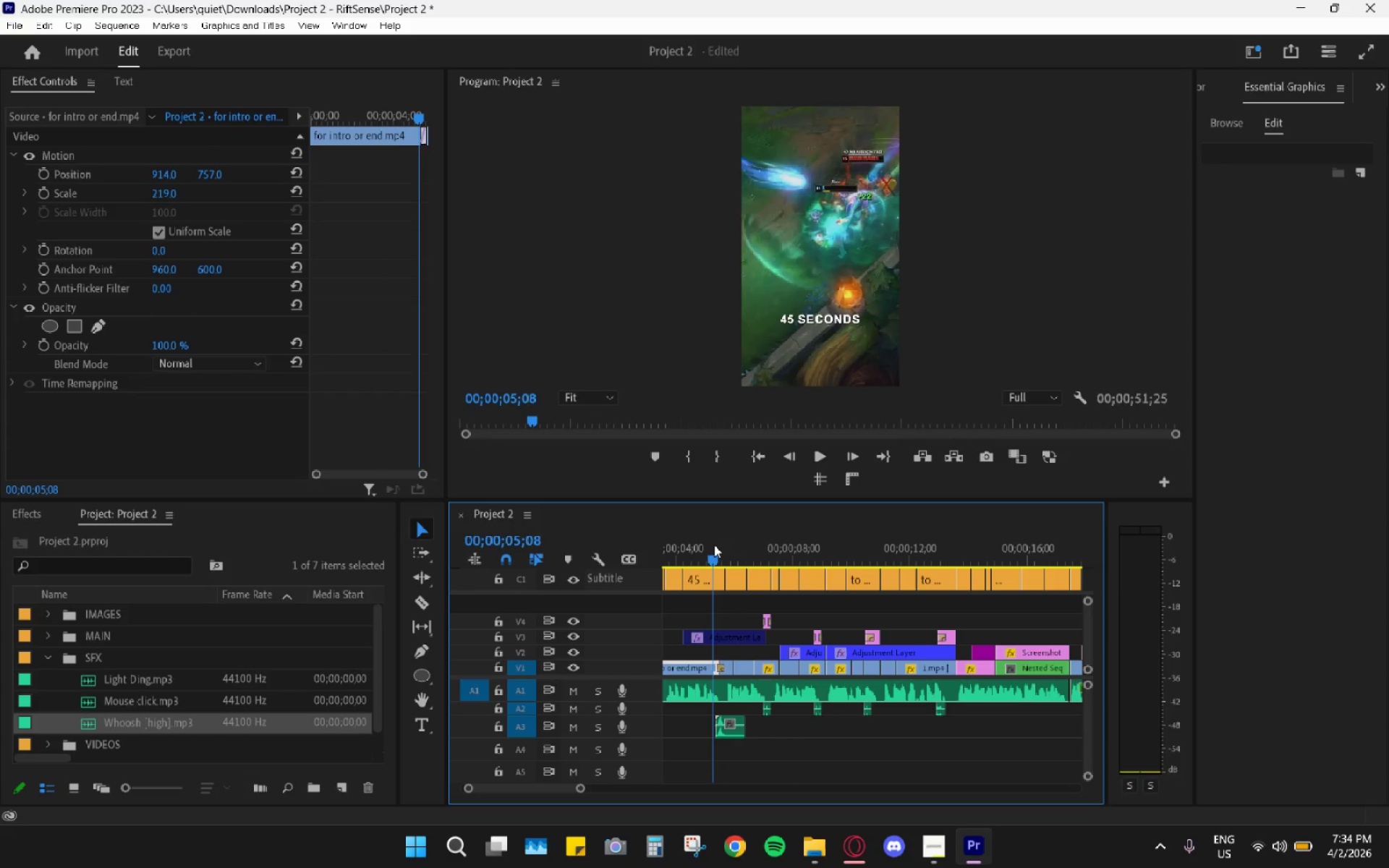 
key(Space)
 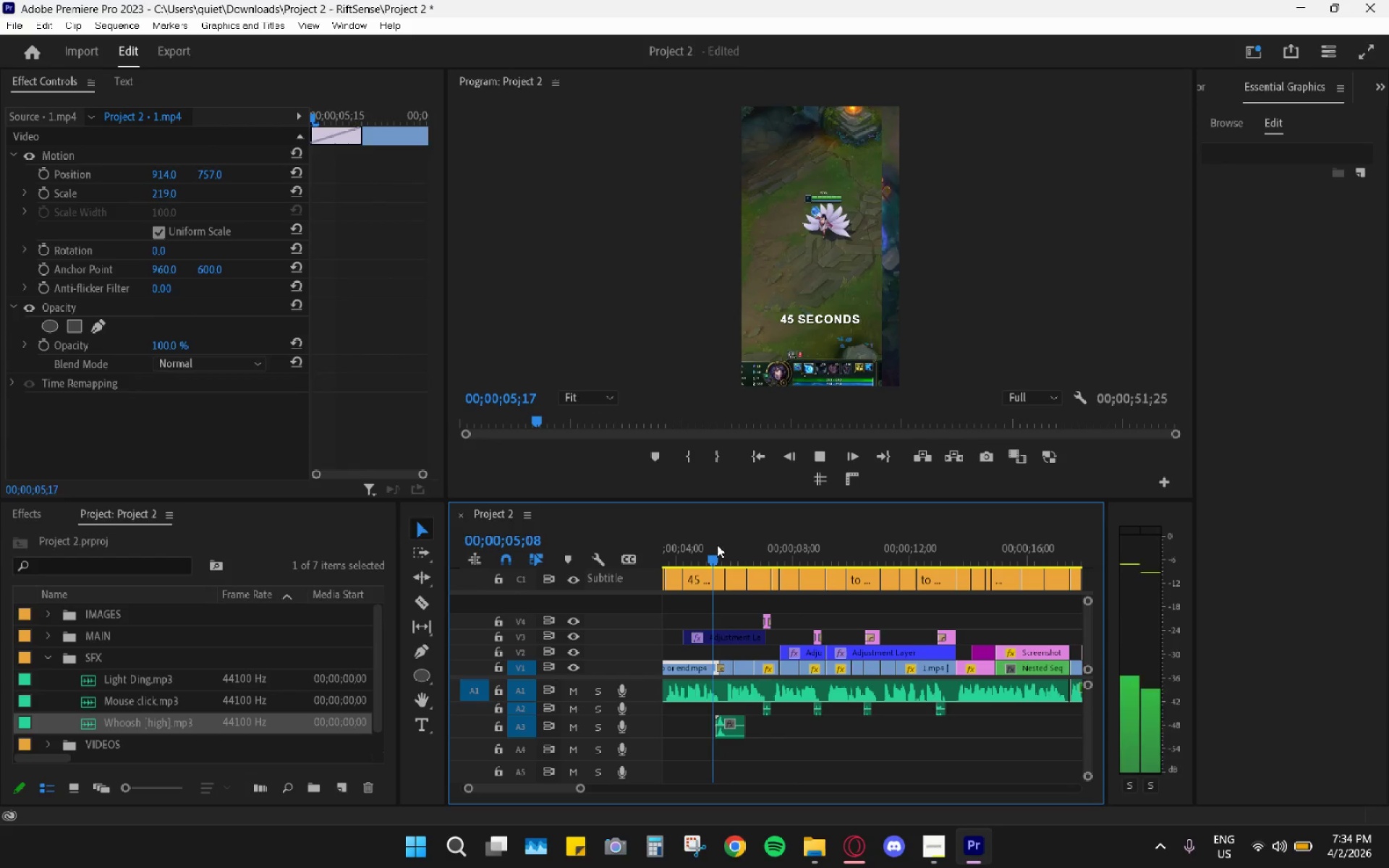 
left_click_drag(start_coordinate=[720, 546], to_coordinate=[763, 549])
 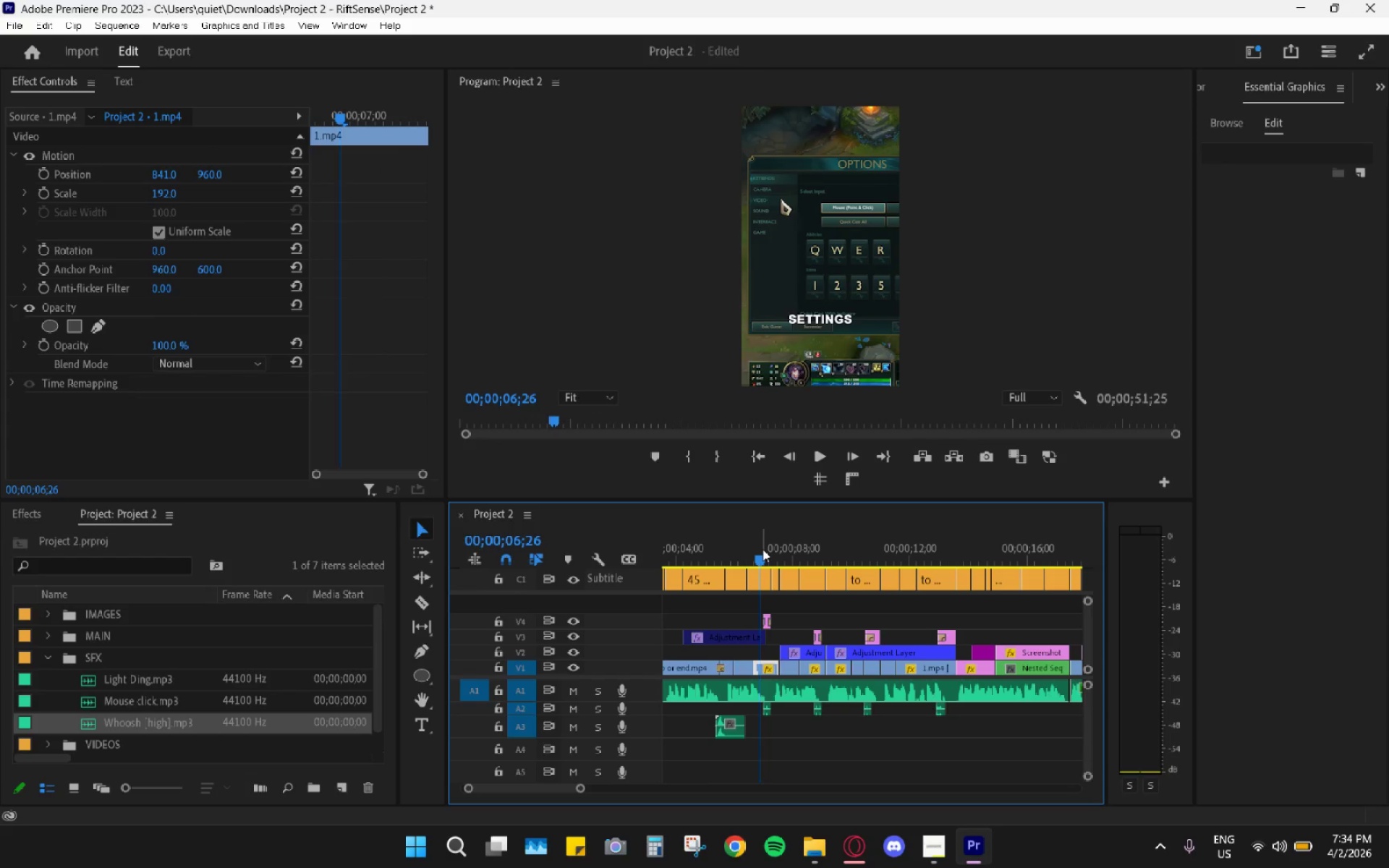 
key(Space)
 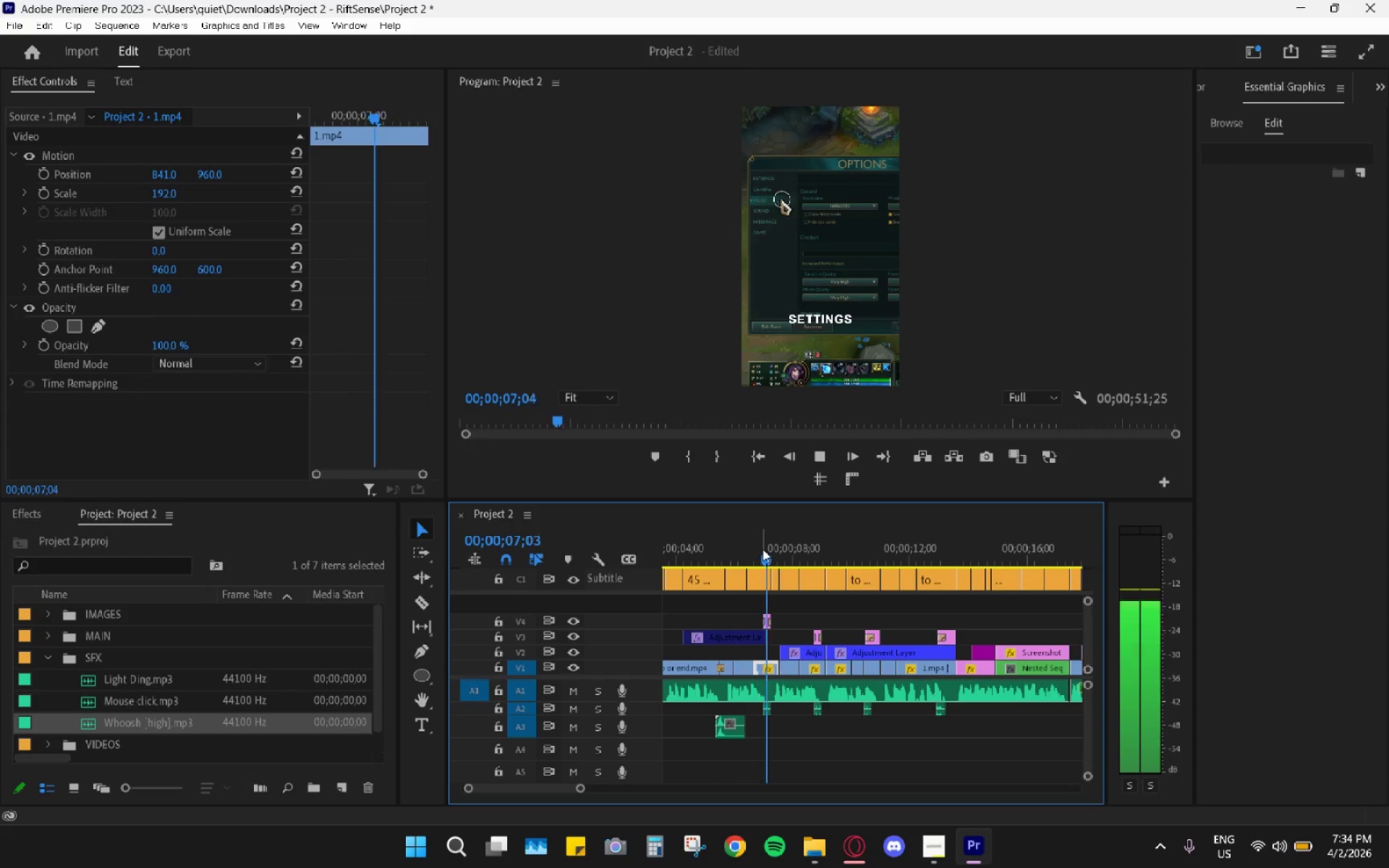 
key(Space)
 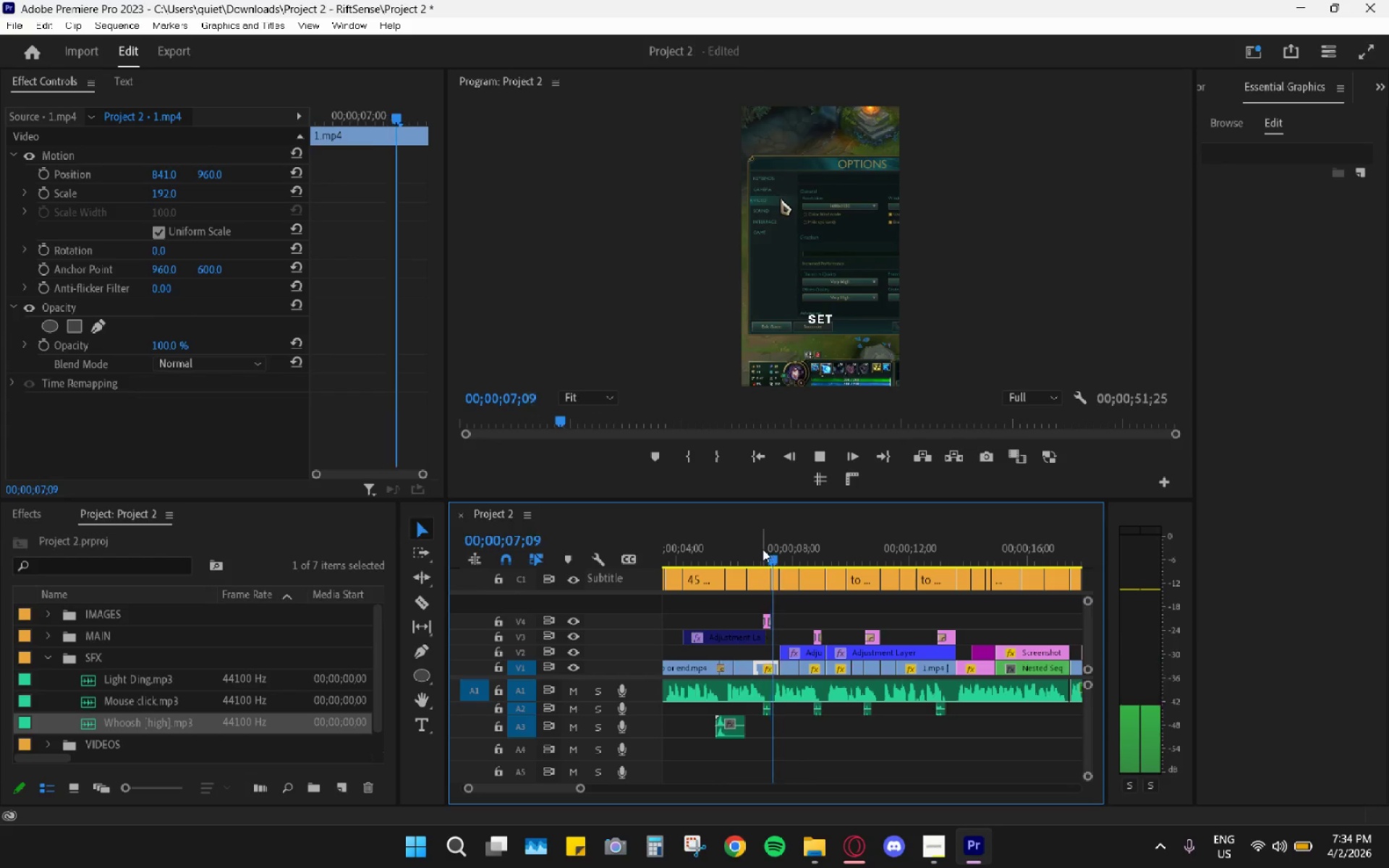 
left_click([763, 549])
 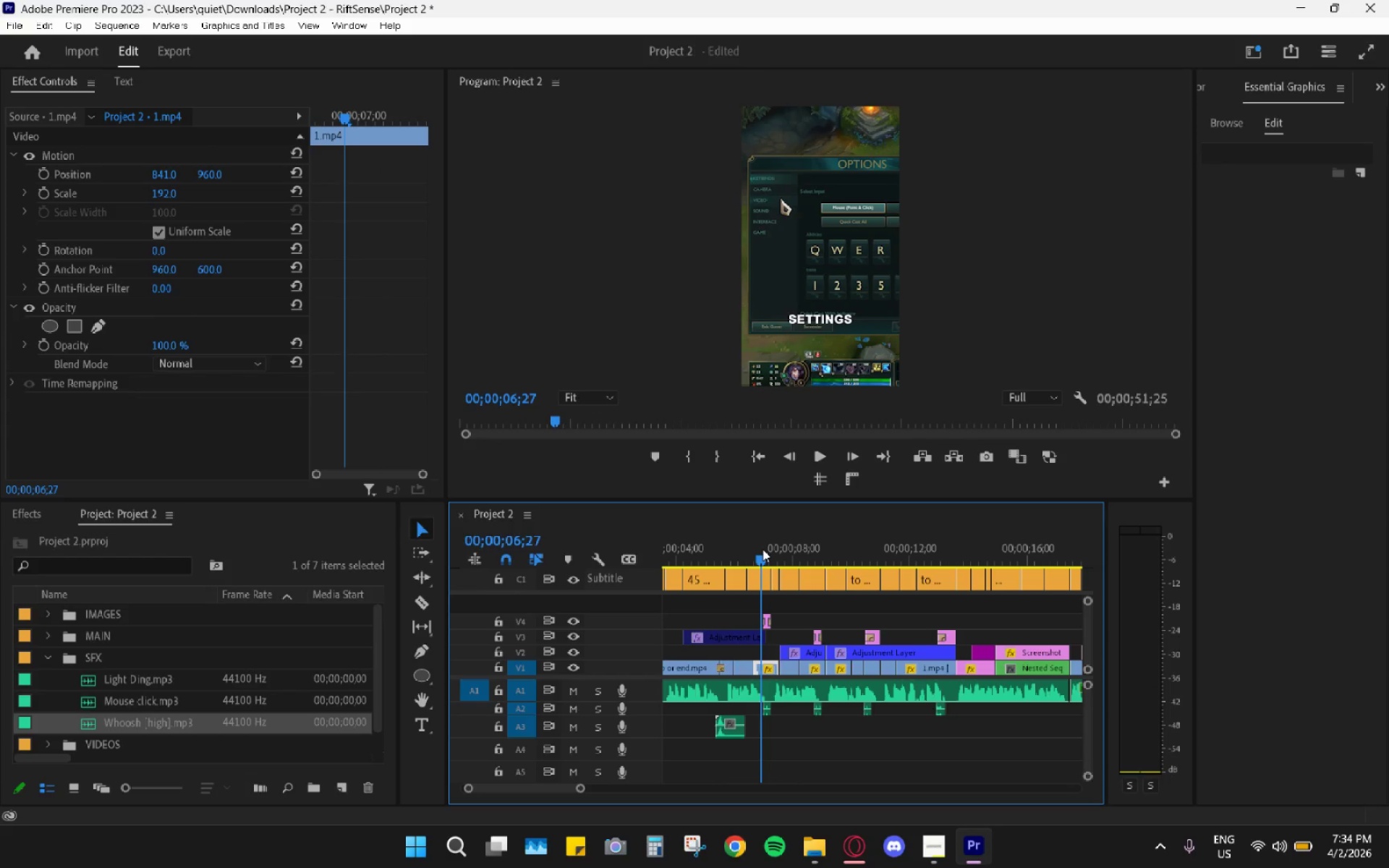 
key(Space)
 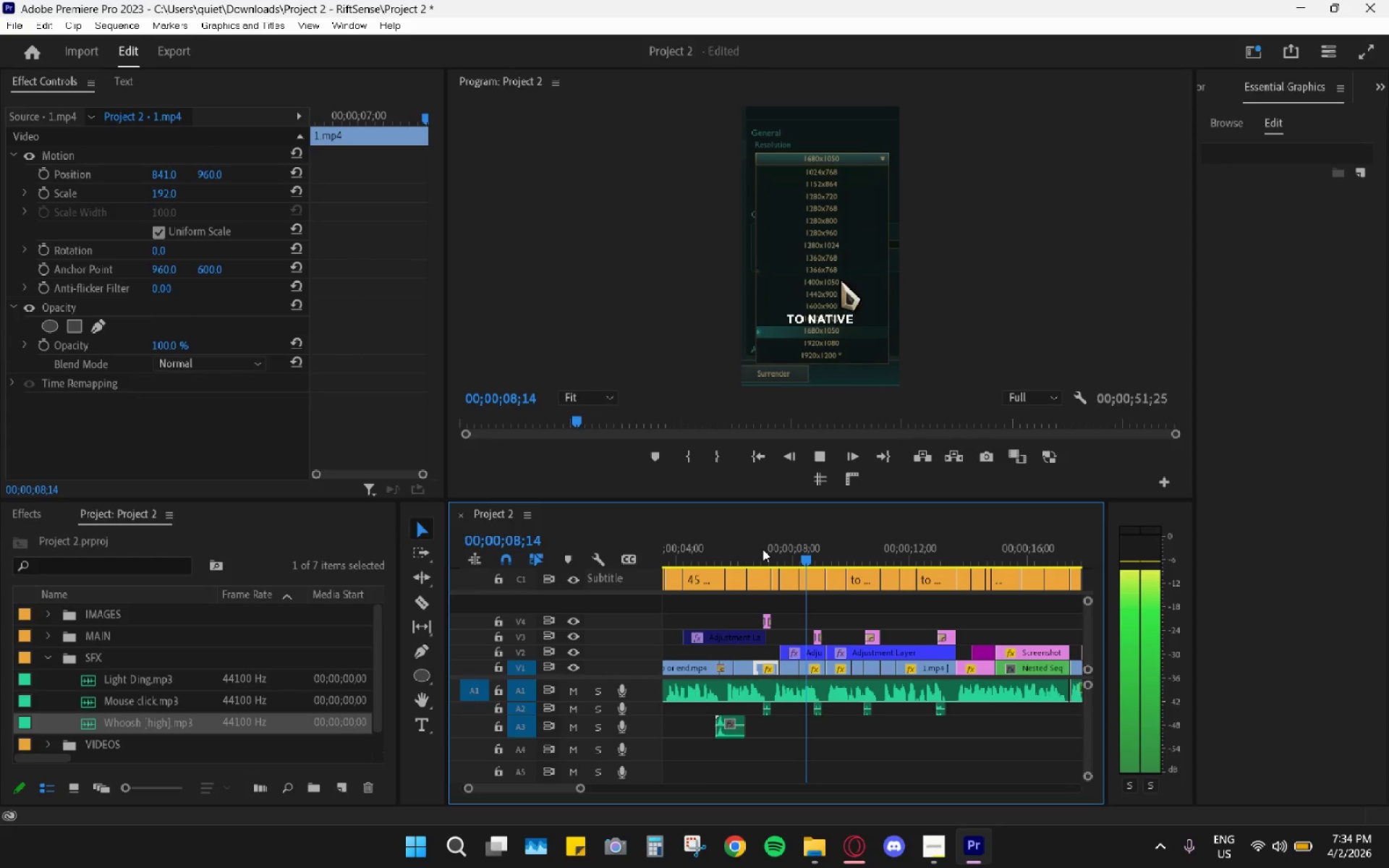 
key(Space)
 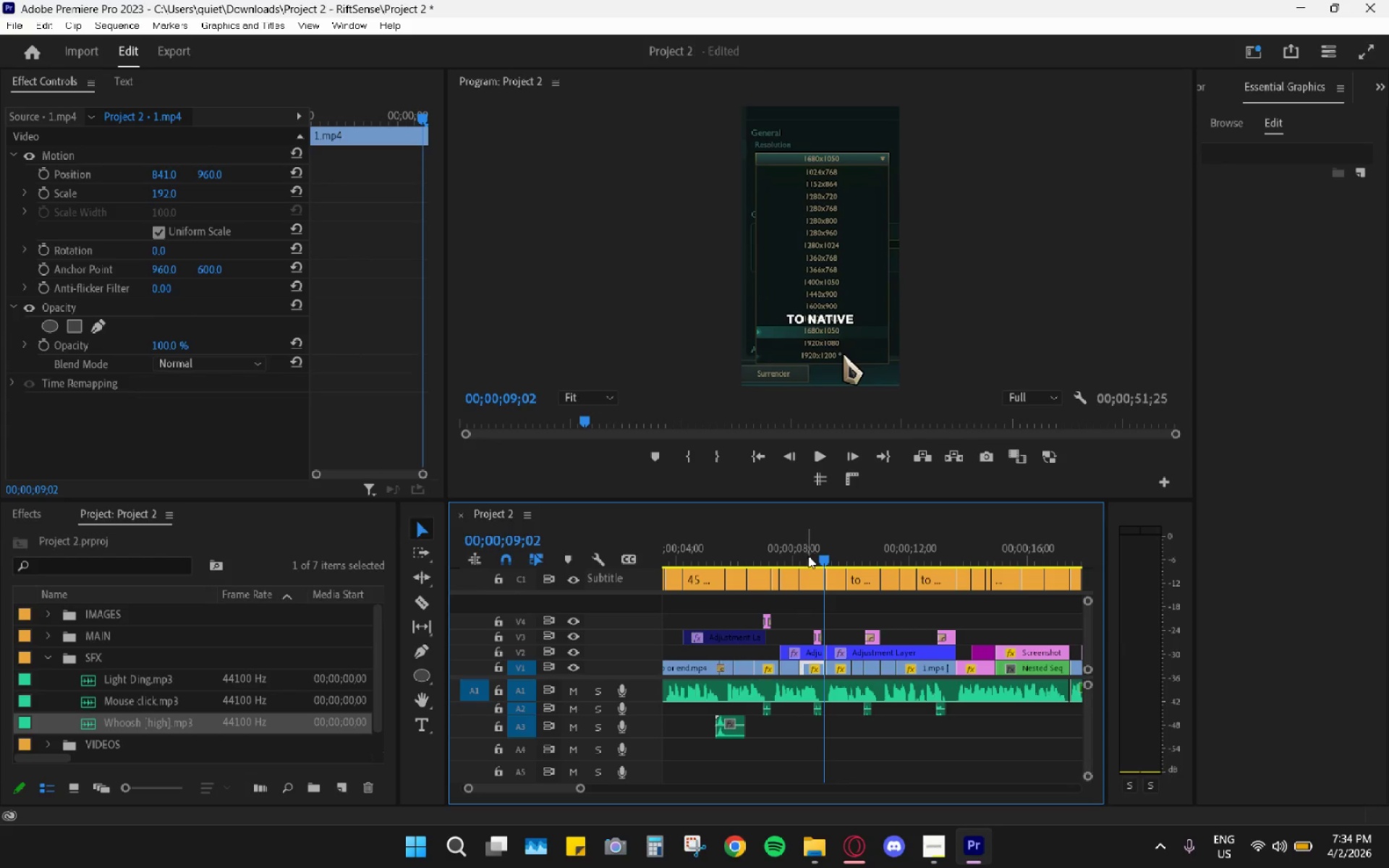 
left_click_drag(start_coordinate=[859, 558], to_coordinate=[864, 556])
 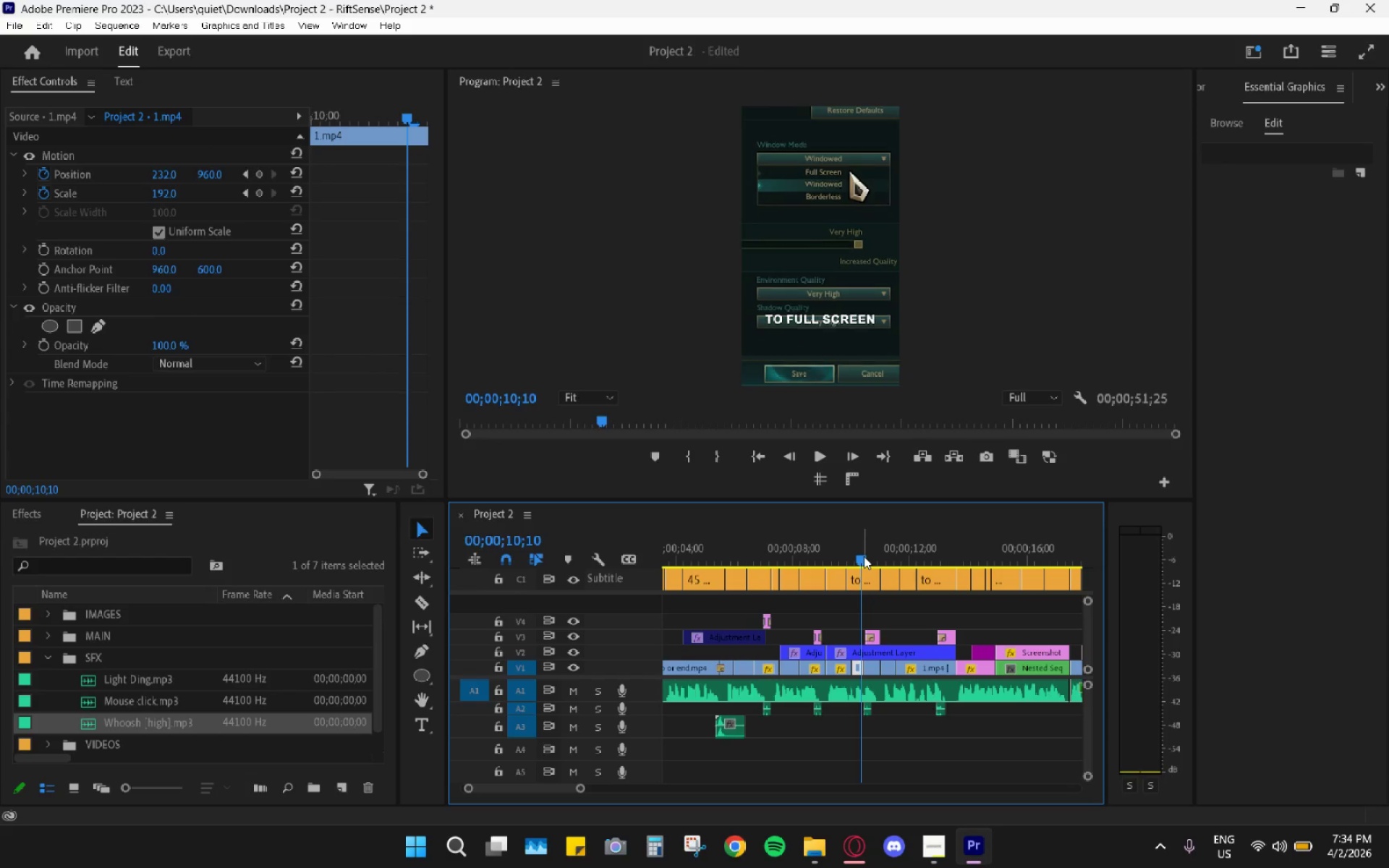 
key(Space)
 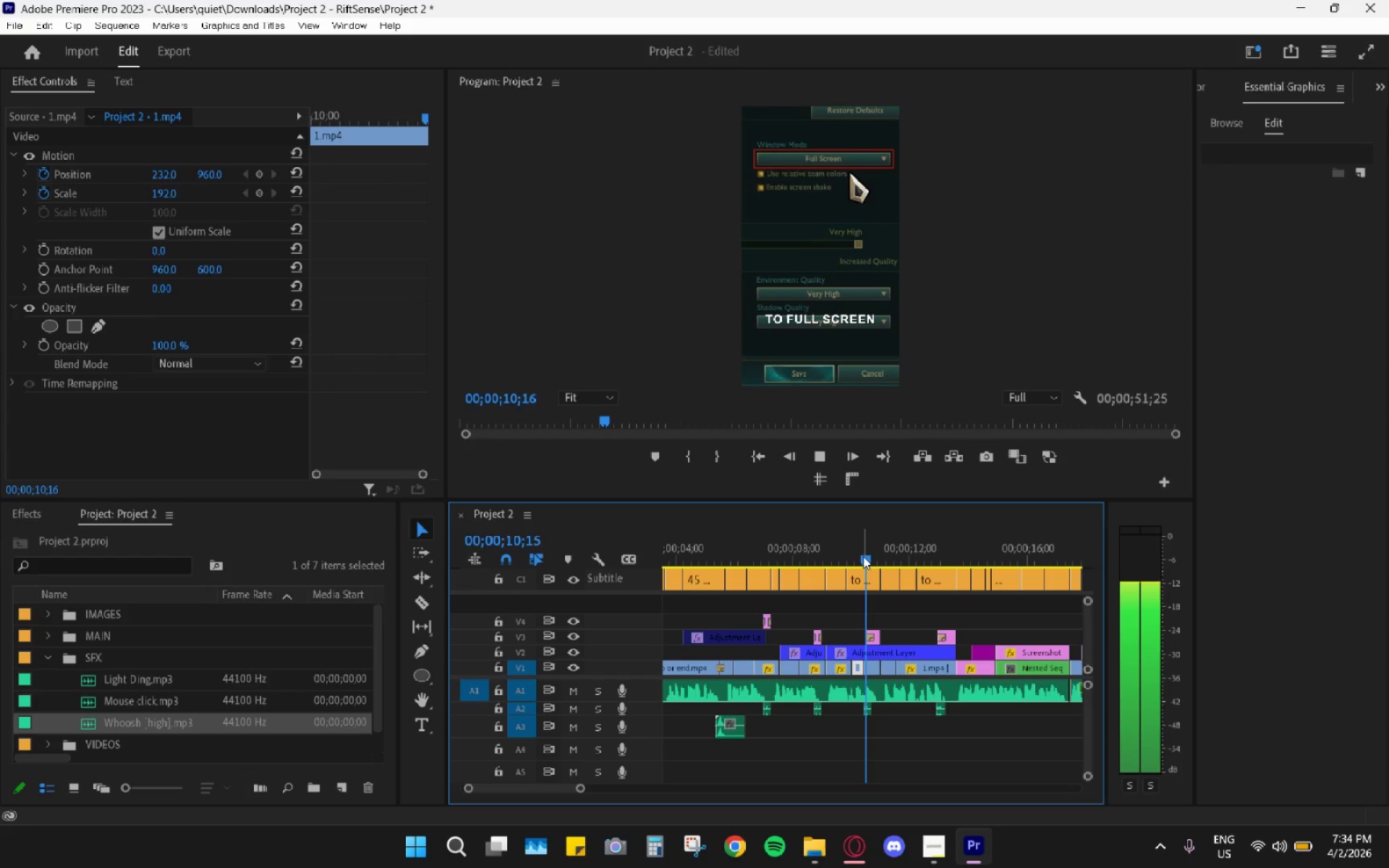 
key(Space)
 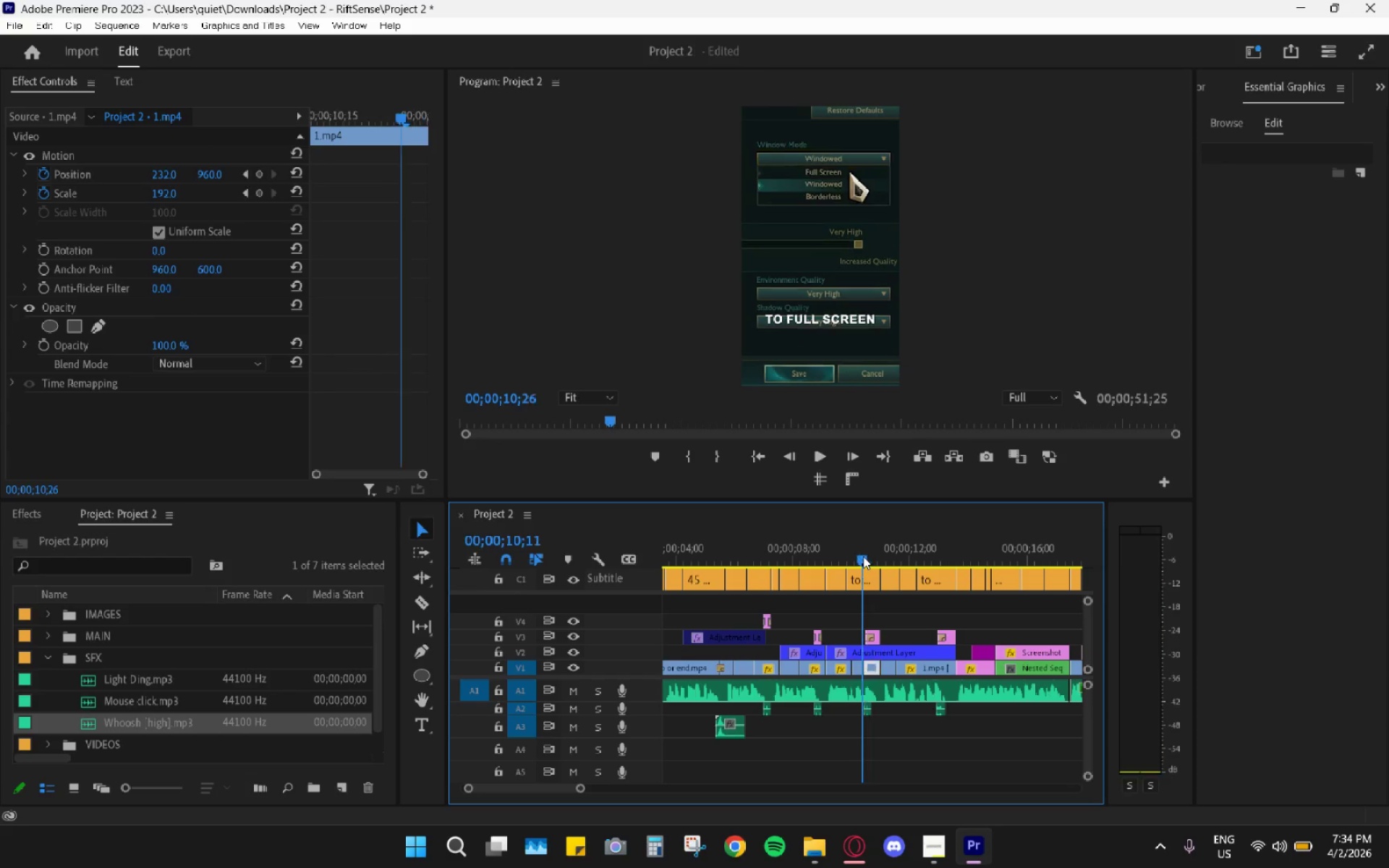 
left_click([863, 556])
 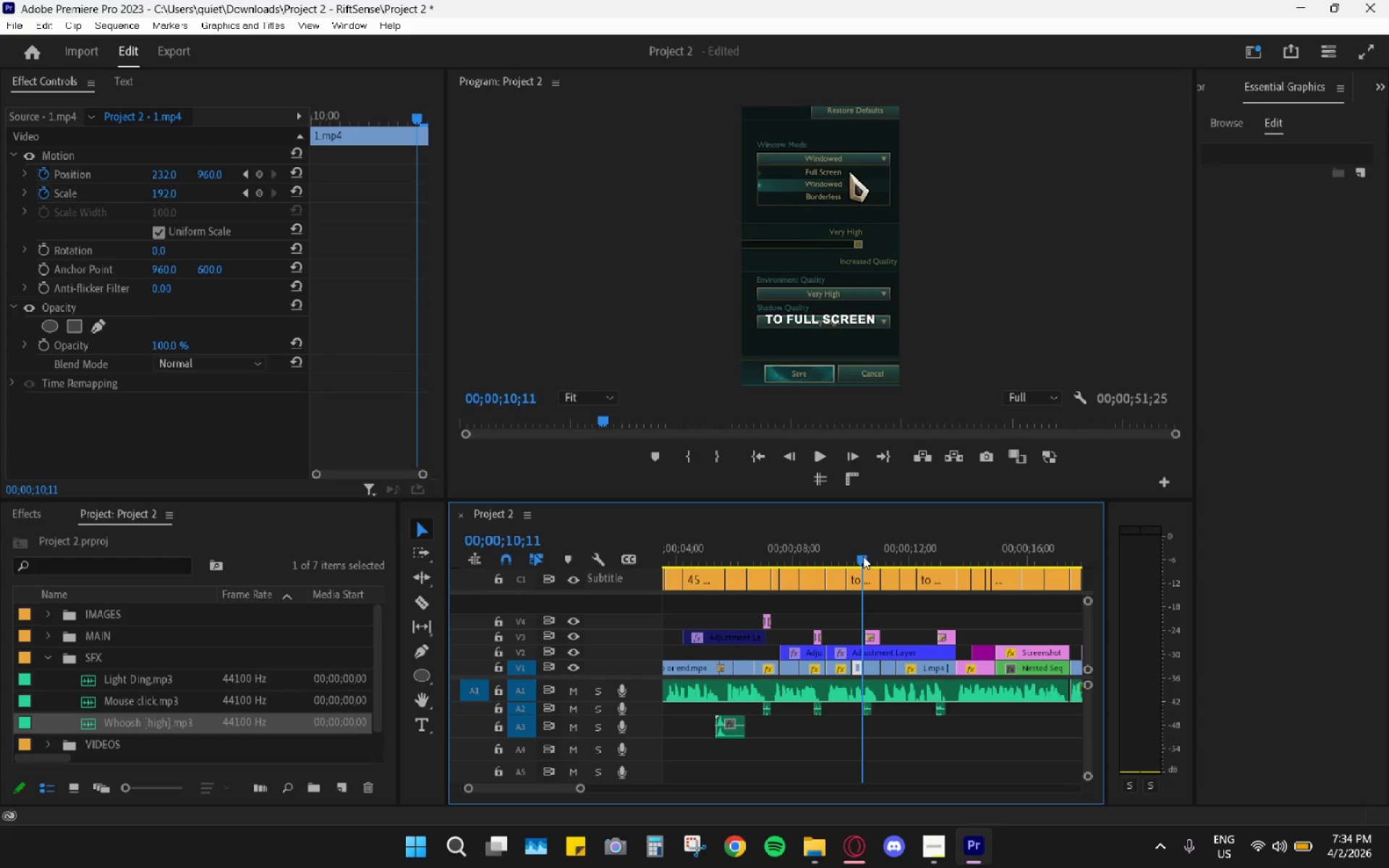 
key(Space)
 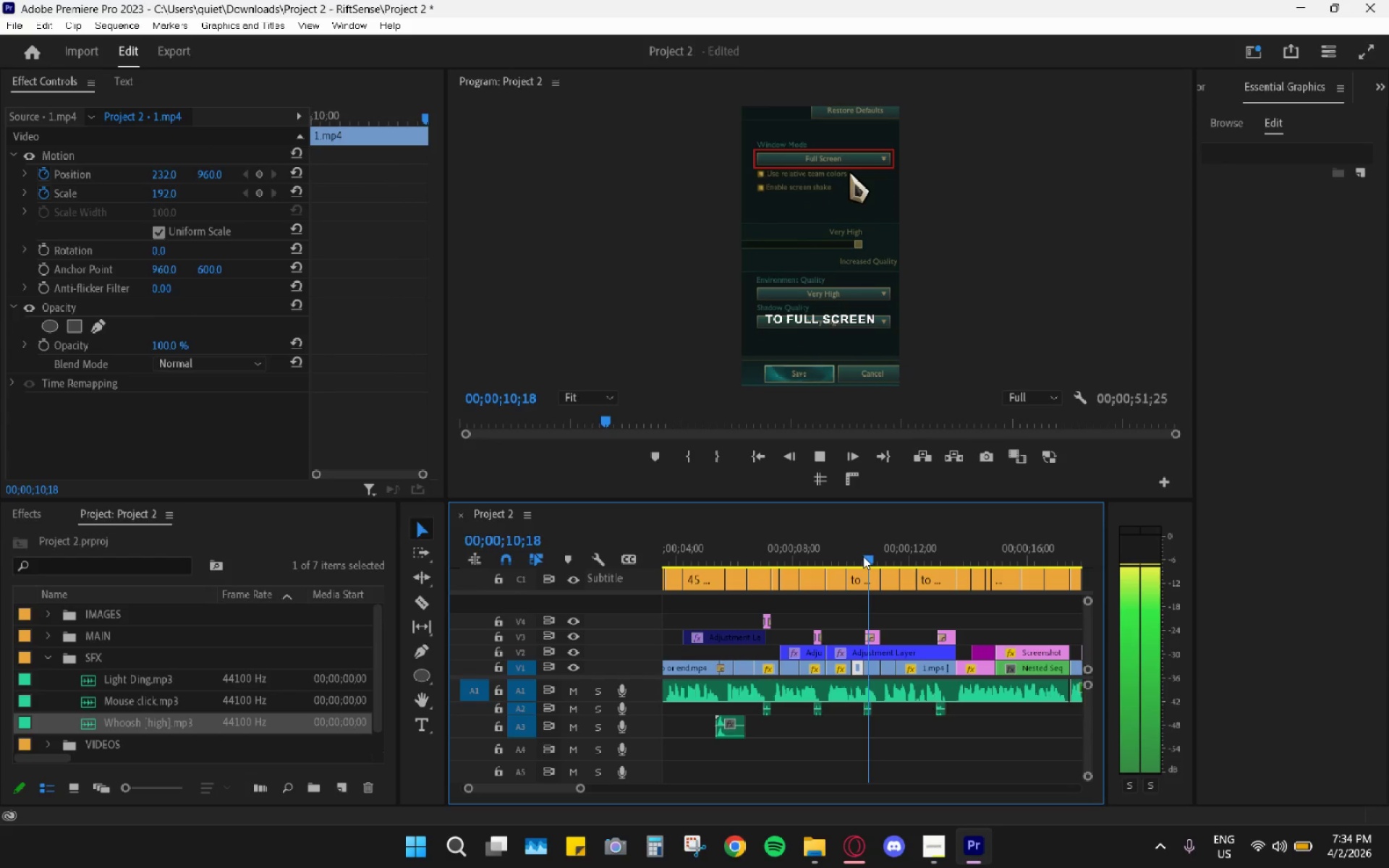 
key(Space)
 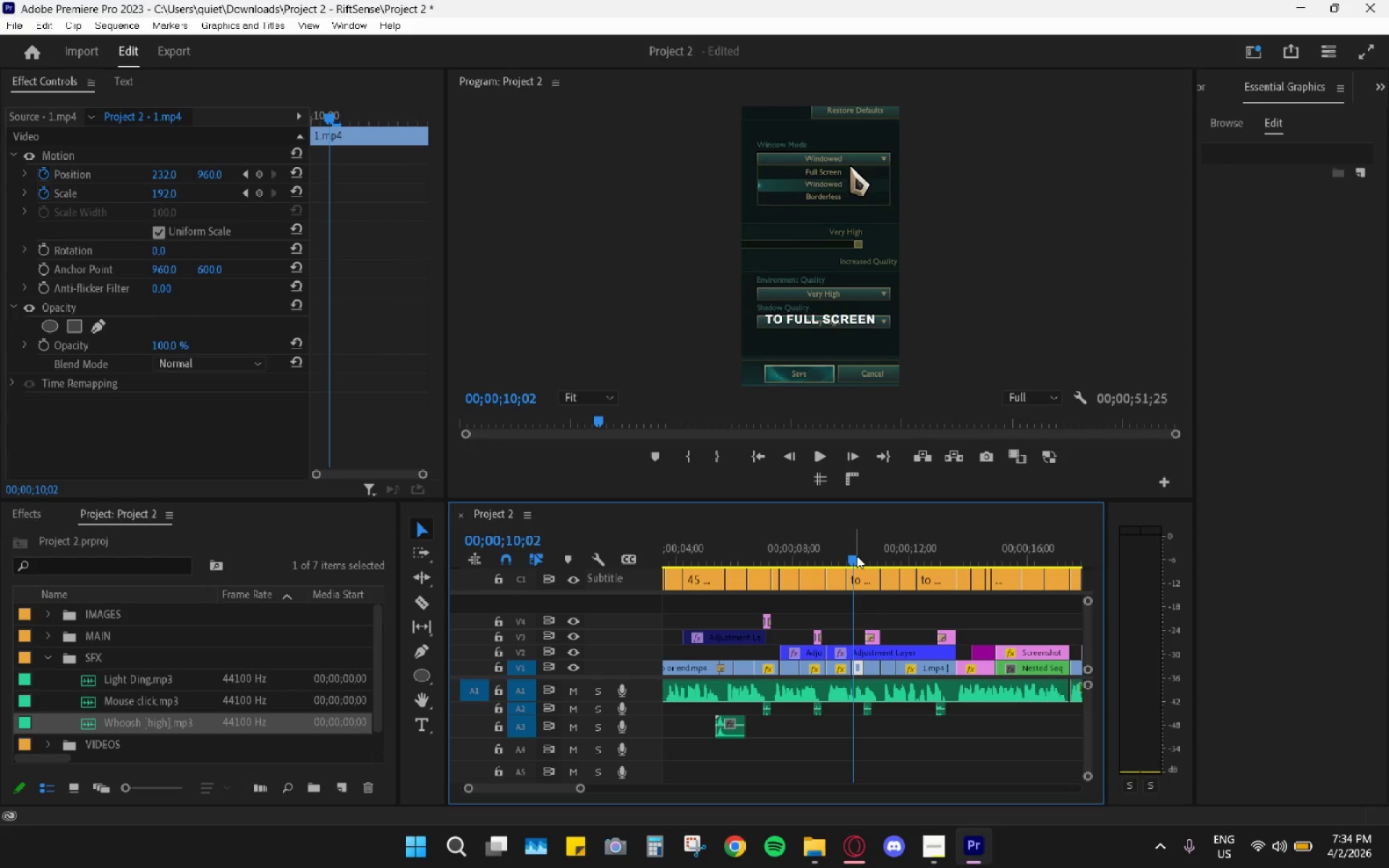 
key(Space)
 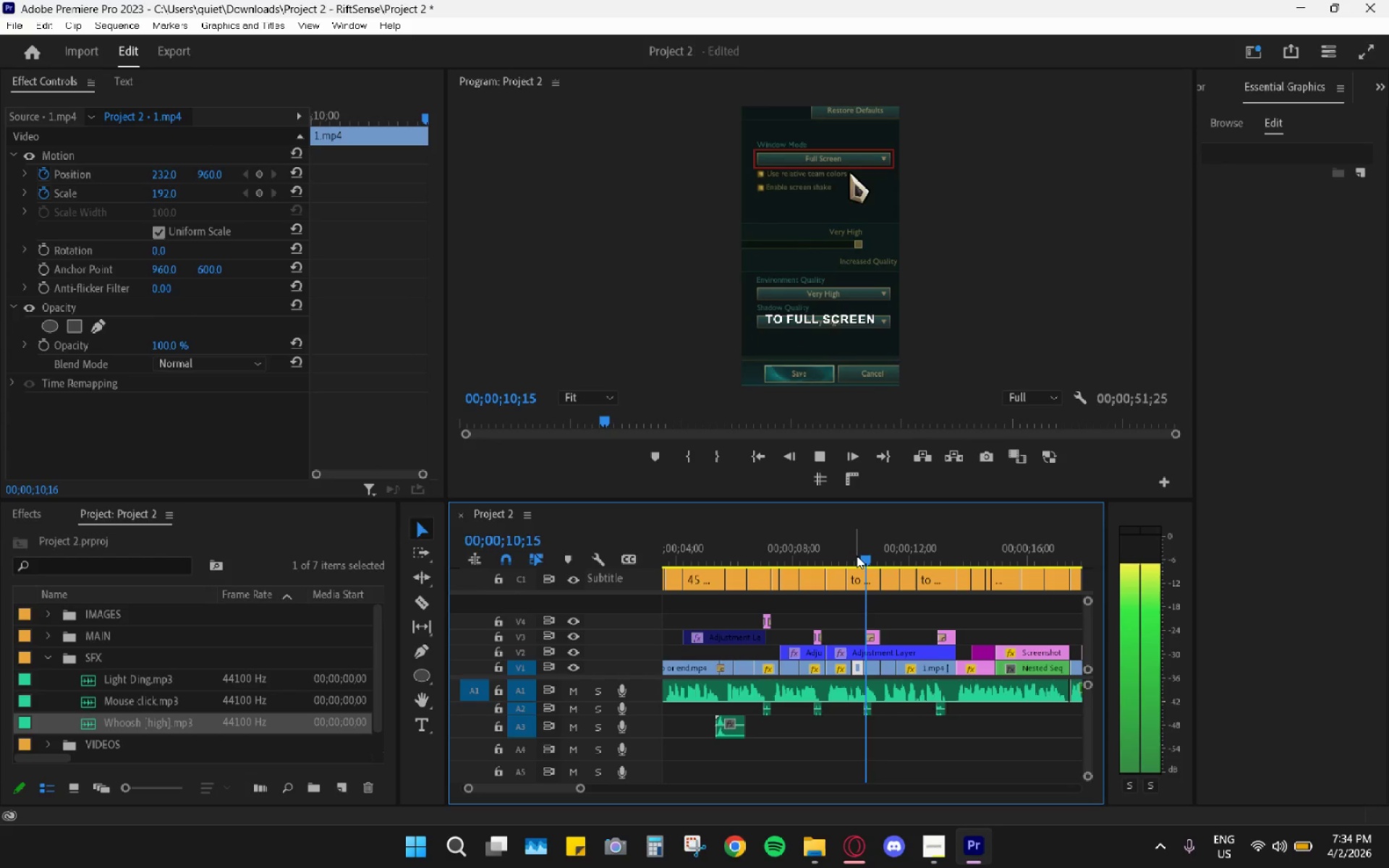 
key(Space)
 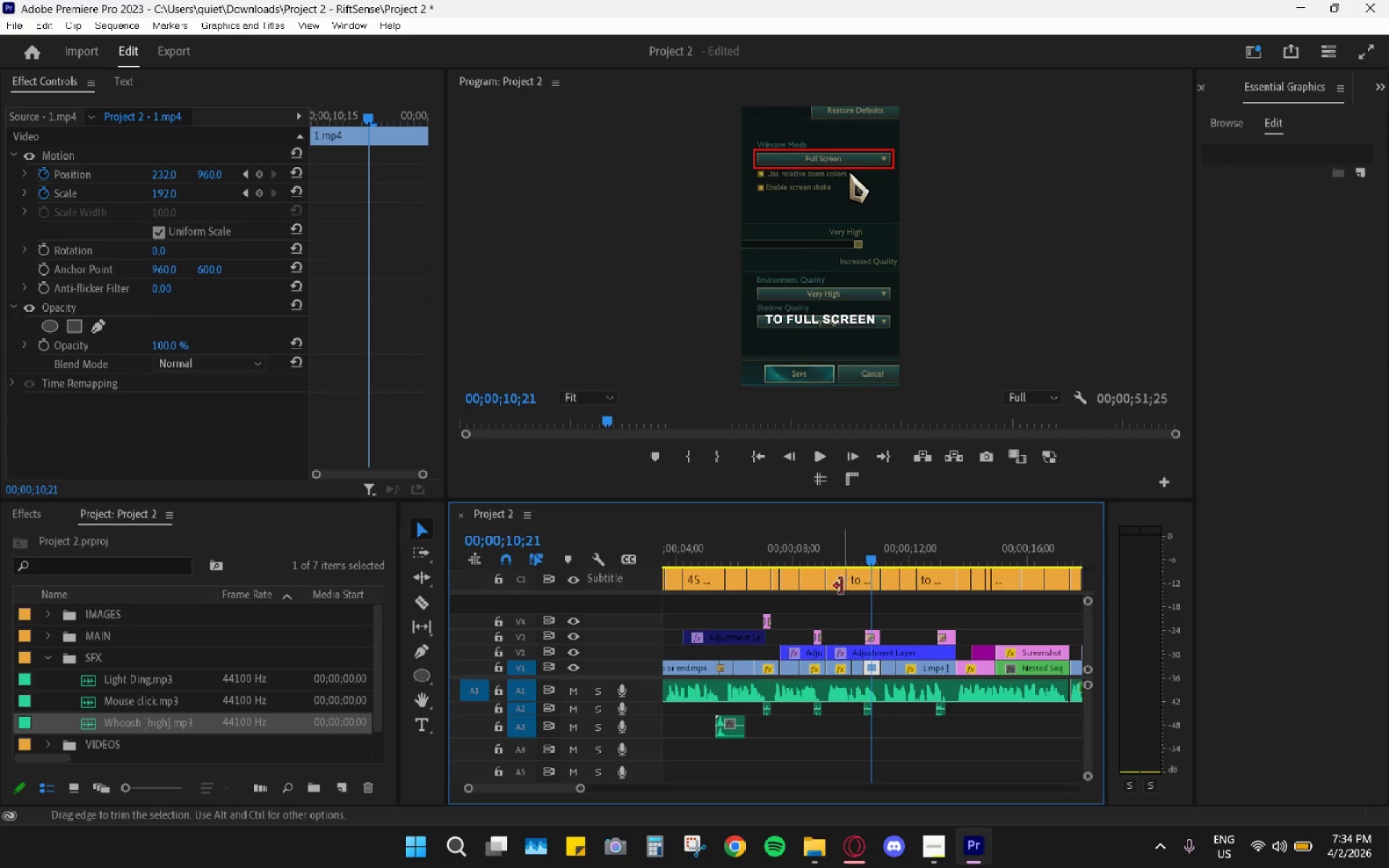 
scroll: coordinate [834, 599], scroll_direction: down, amount: 4.0
 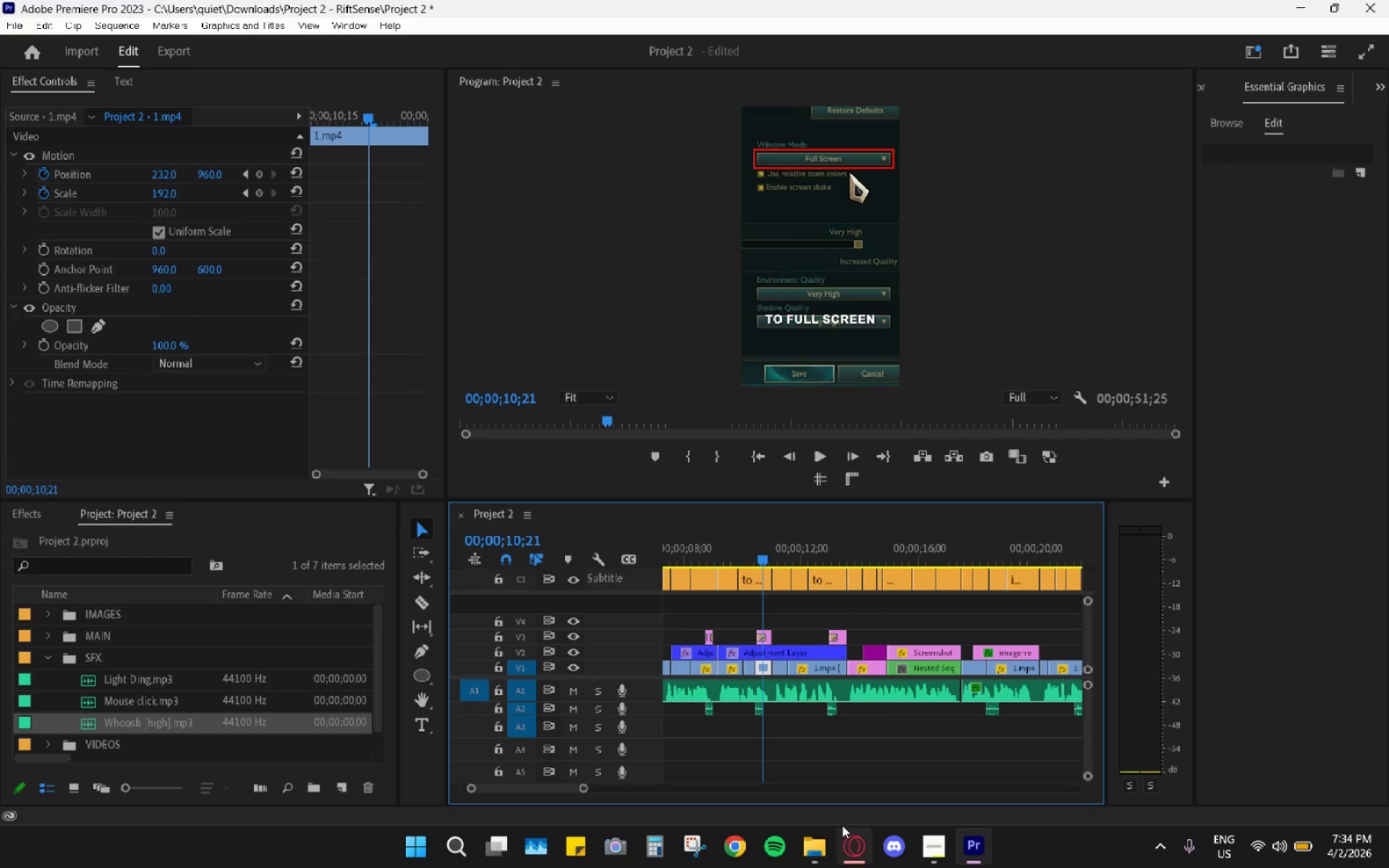 
left_click_drag(start_coordinate=[841, 547], to_coordinate=[827, 547])
 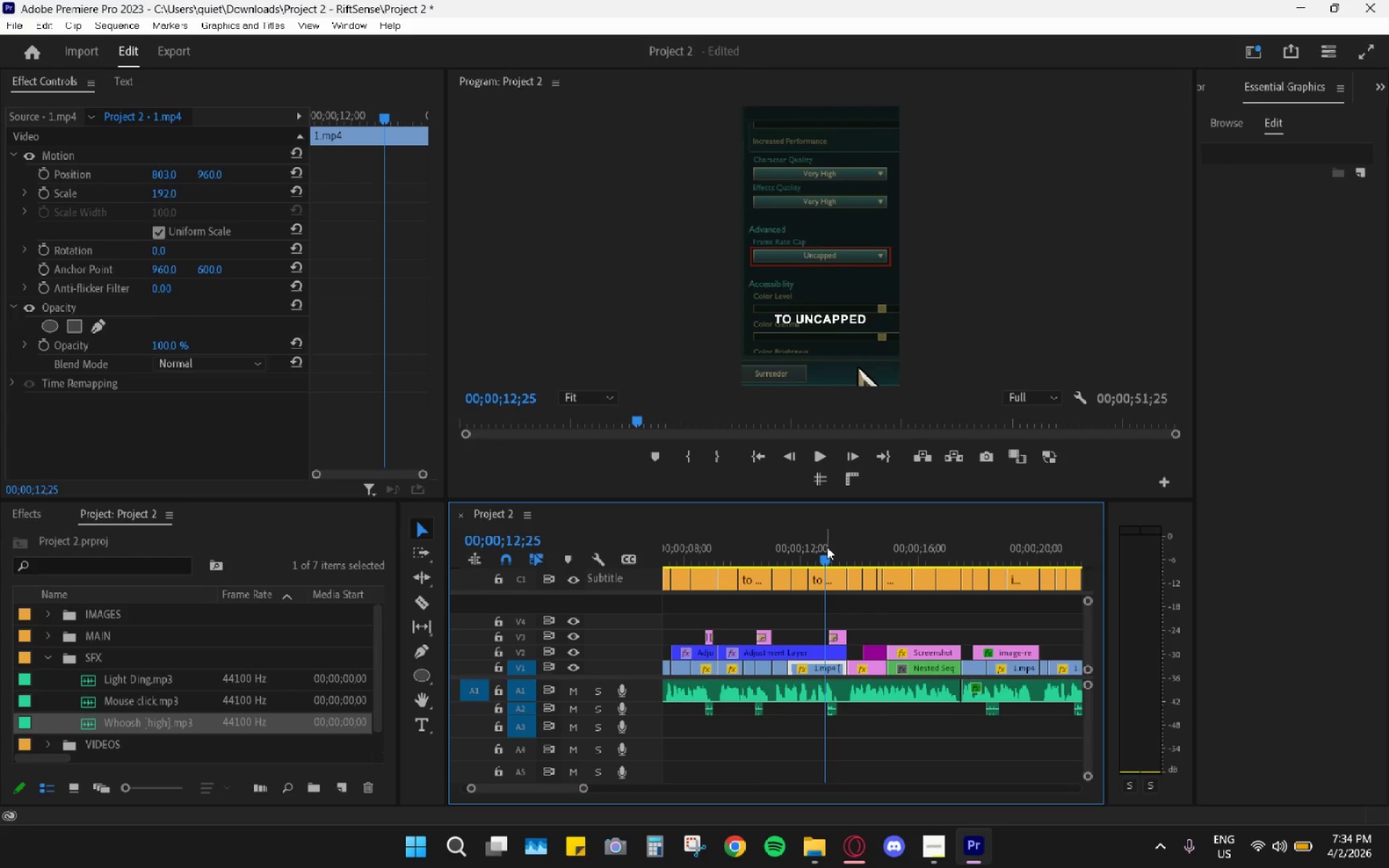 
key(Space)
 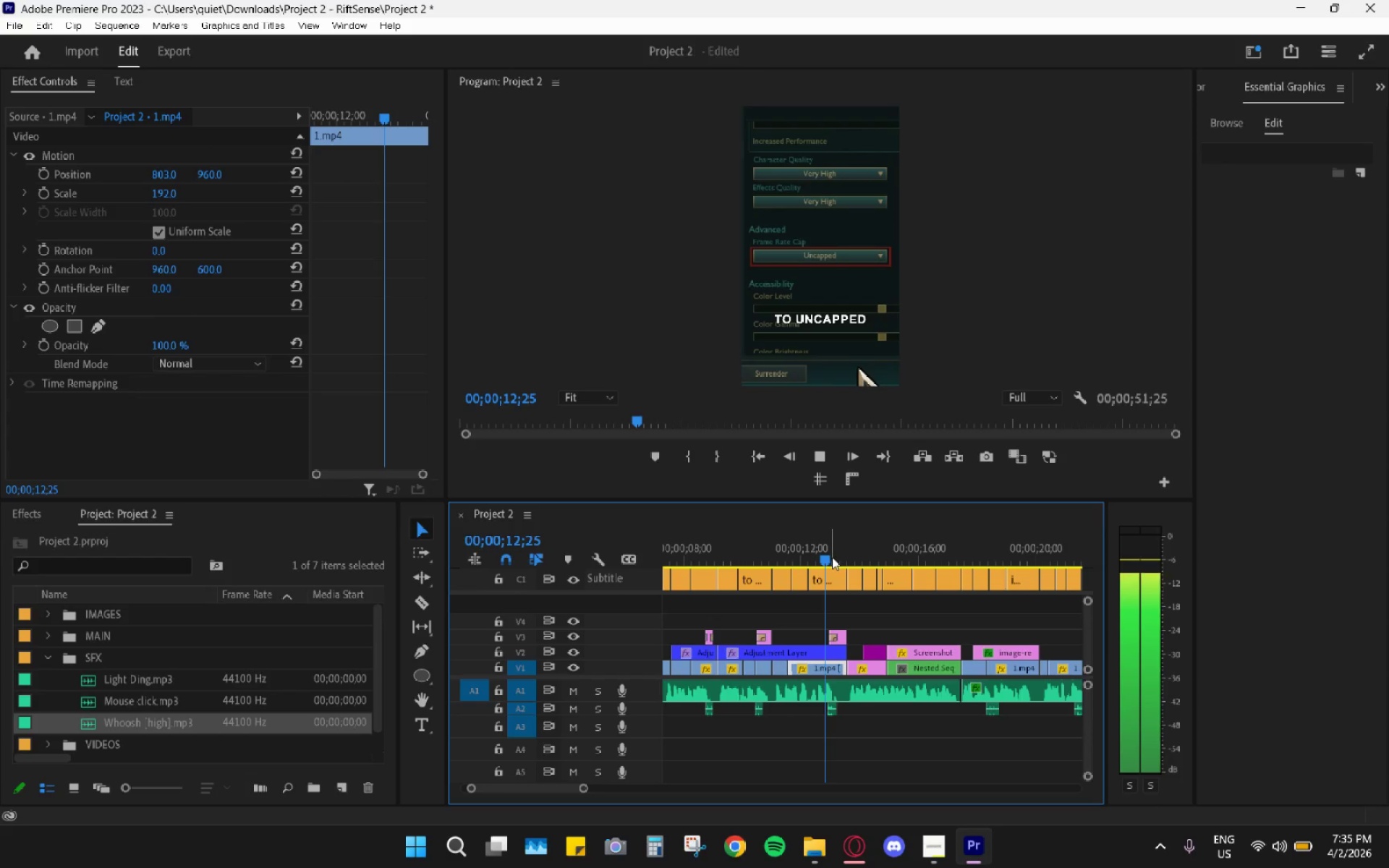 
key(Space)
 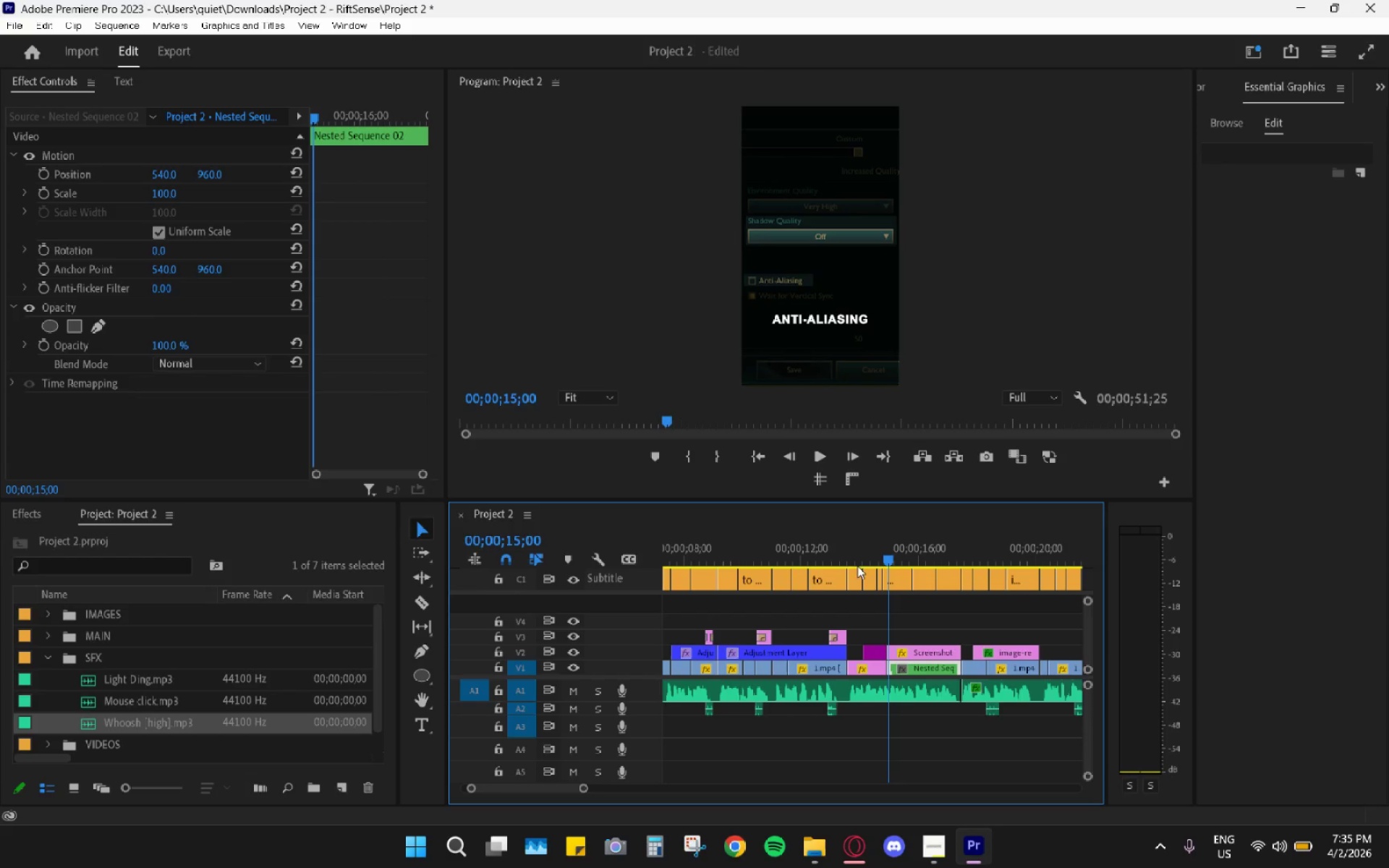 
left_click_drag(start_coordinate=[852, 545], to_coordinate=[830, 551])
 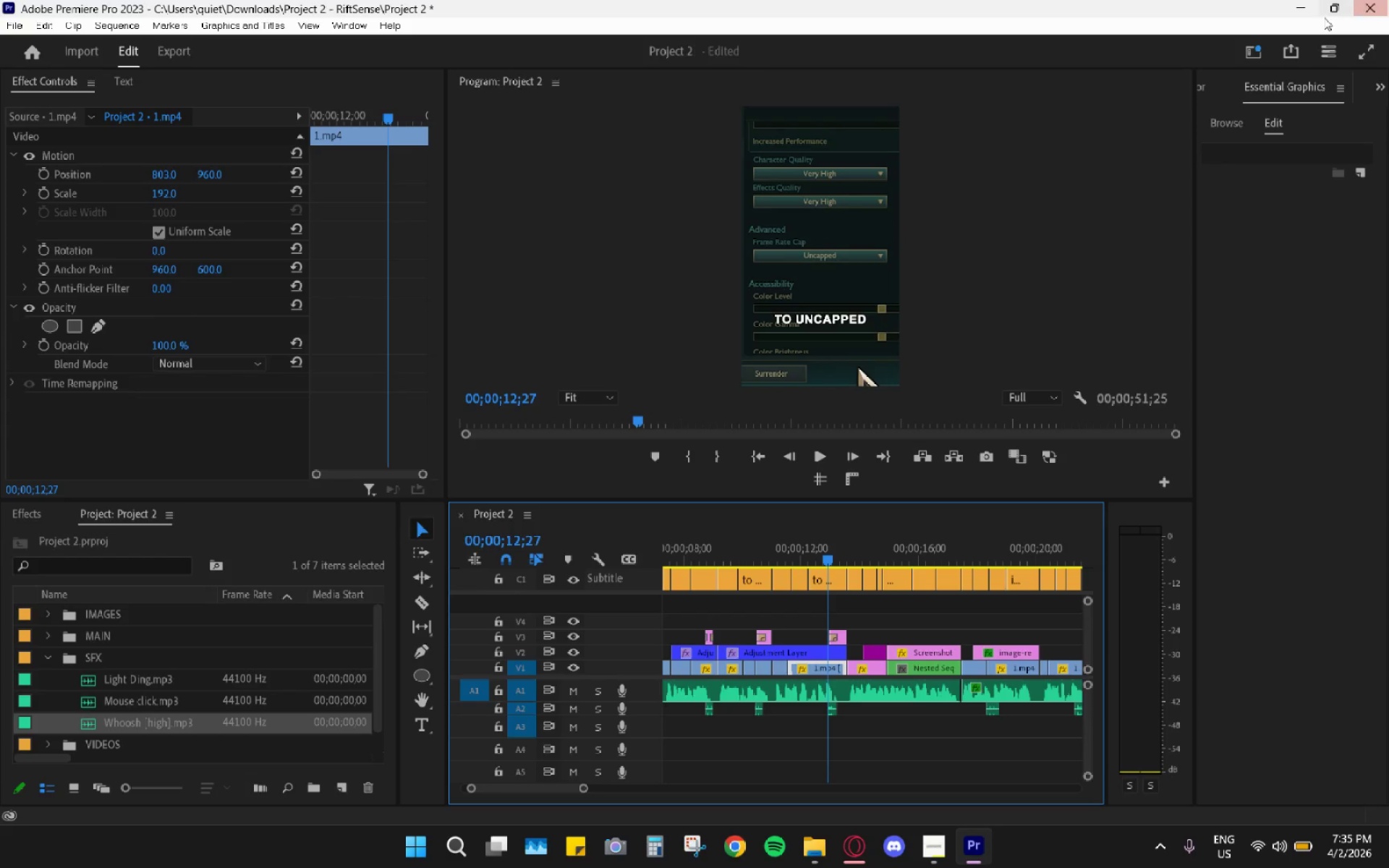 
left_click([1294, 7])
 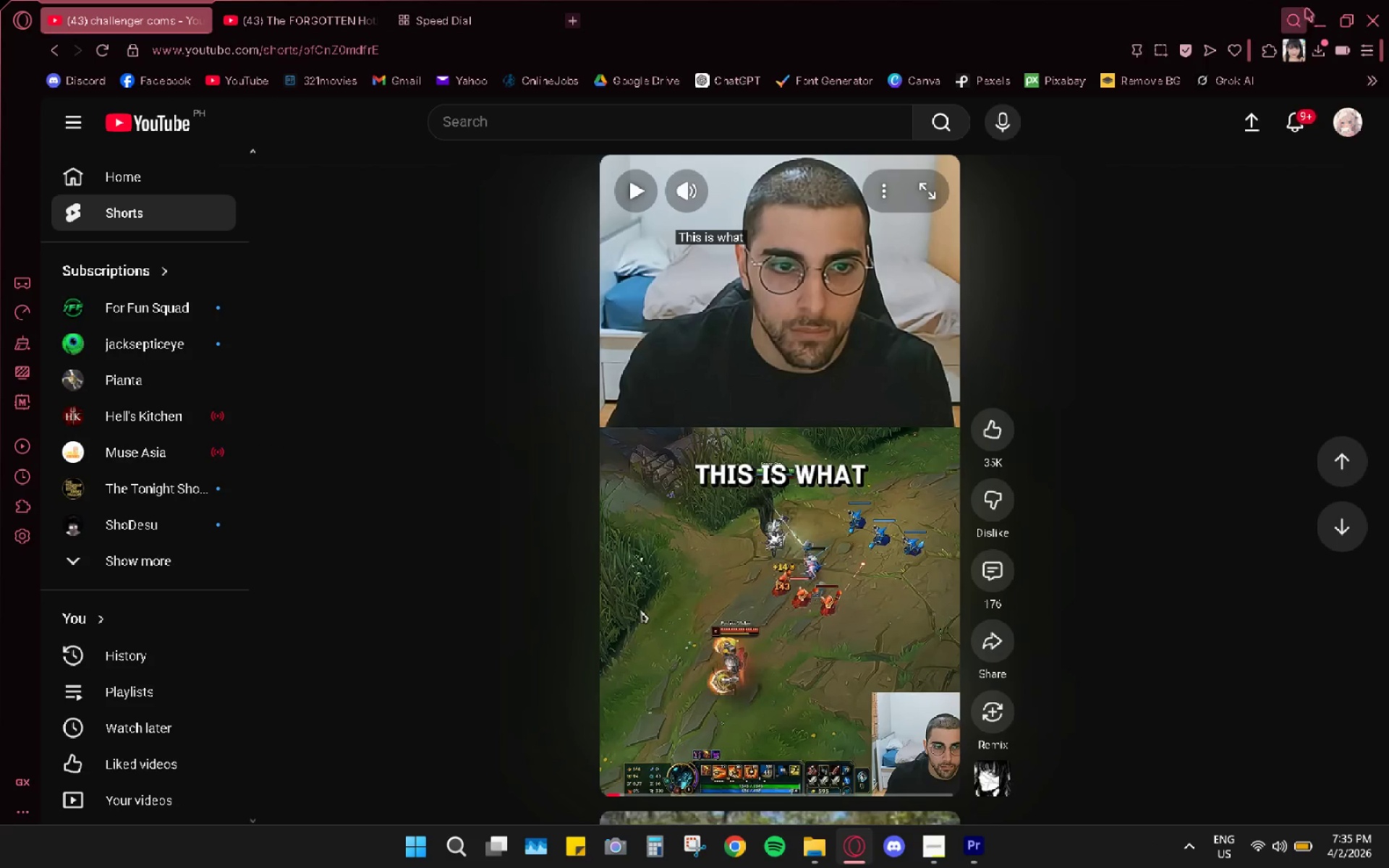 
left_click([1320, 21])